 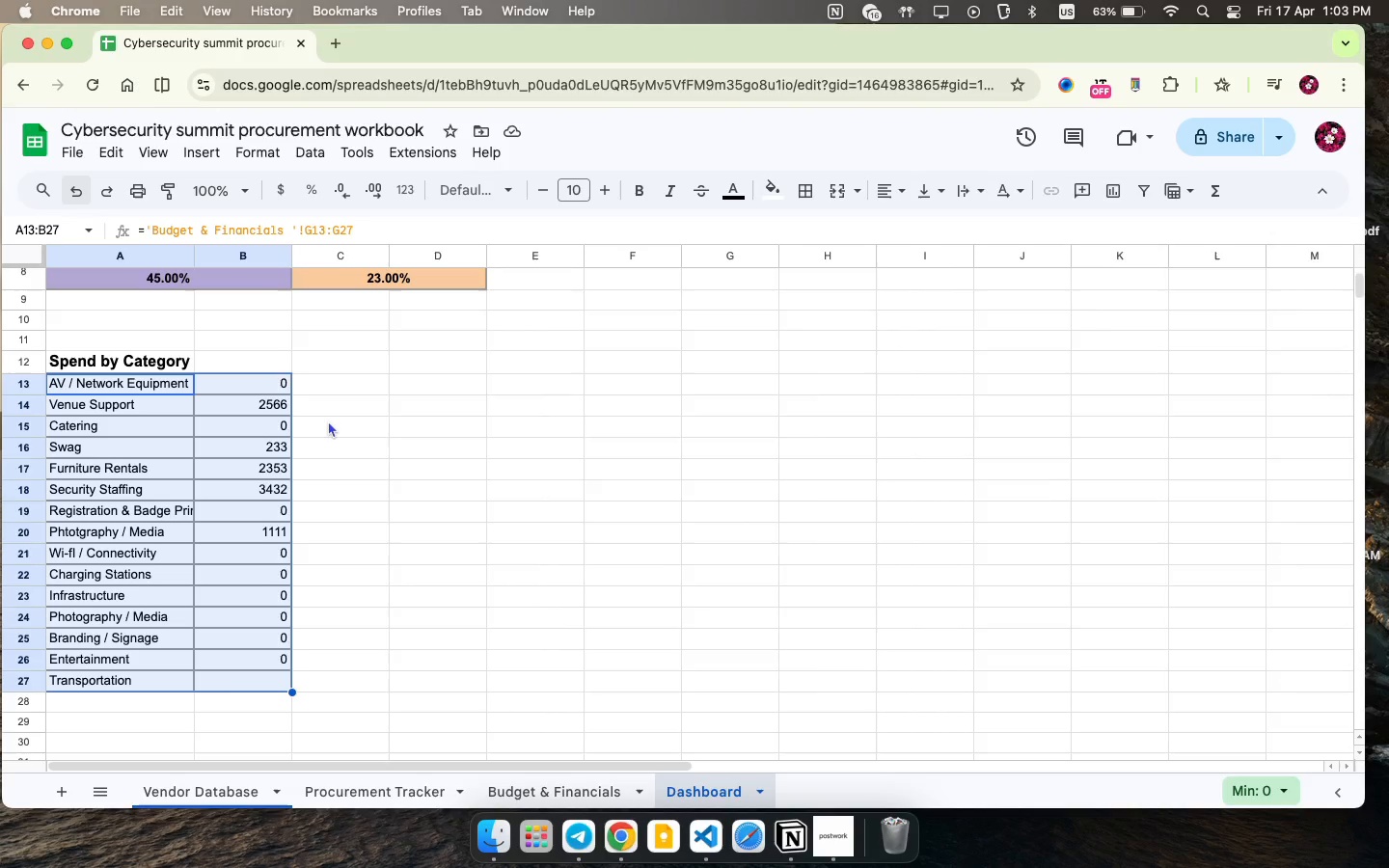 
left_click_drag(start_coordinate=[324, 426], to_coordinate=[431, 464])
 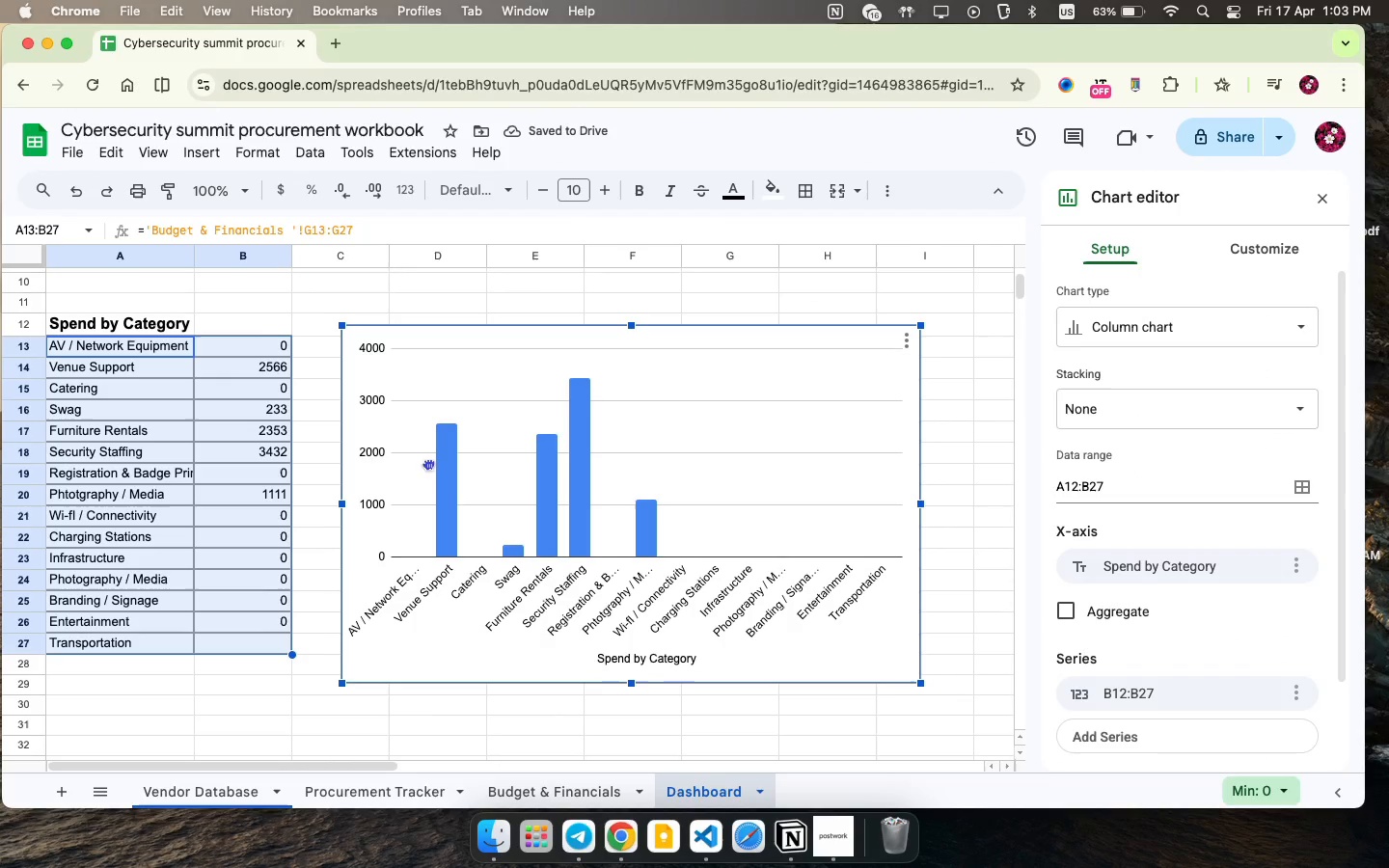 
left_click_drag(start_coordinate=[400, 444], to_coordinate=[401, 453])
 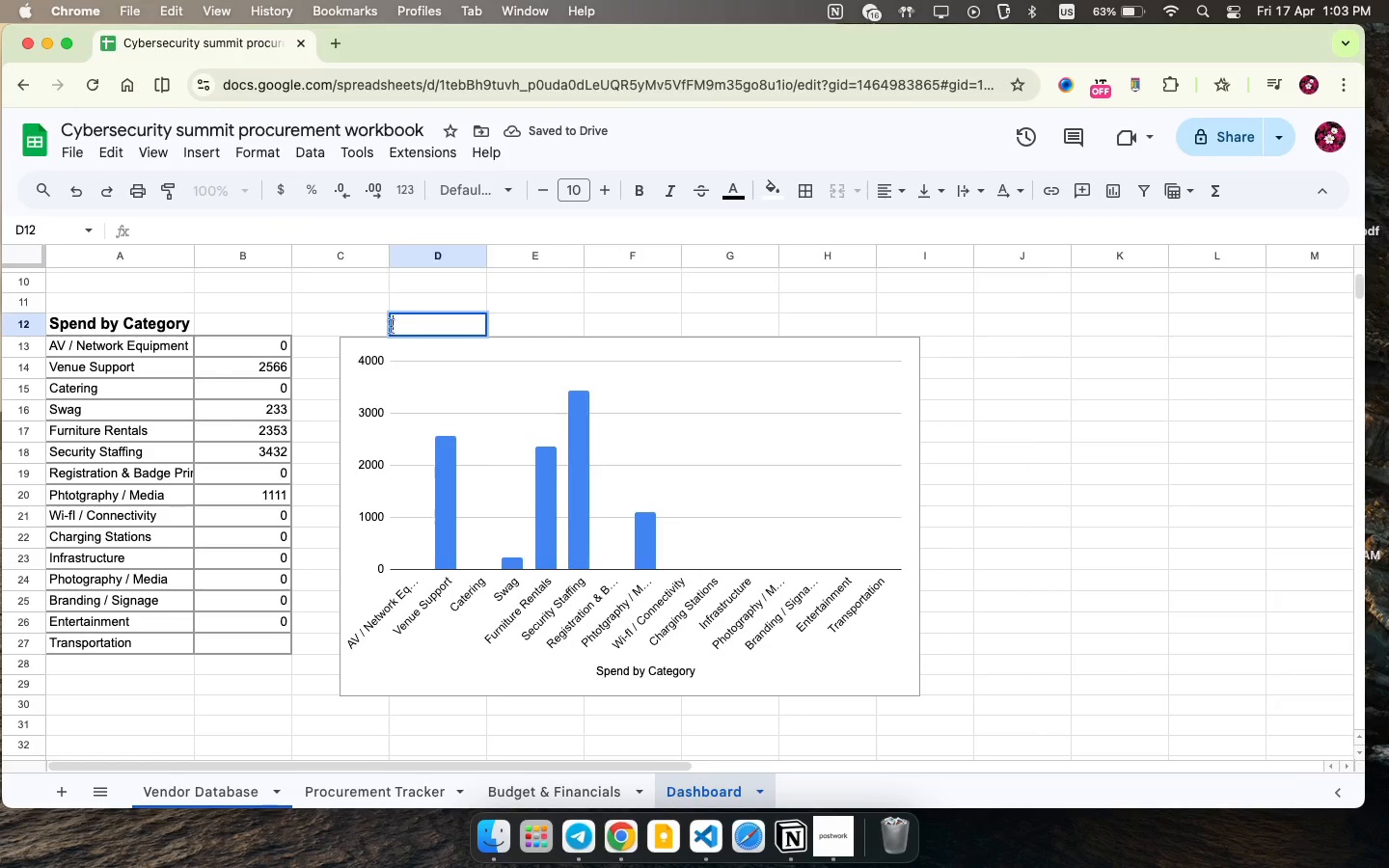 
type(Spend by c)
key(Backspace)
type(Category )
 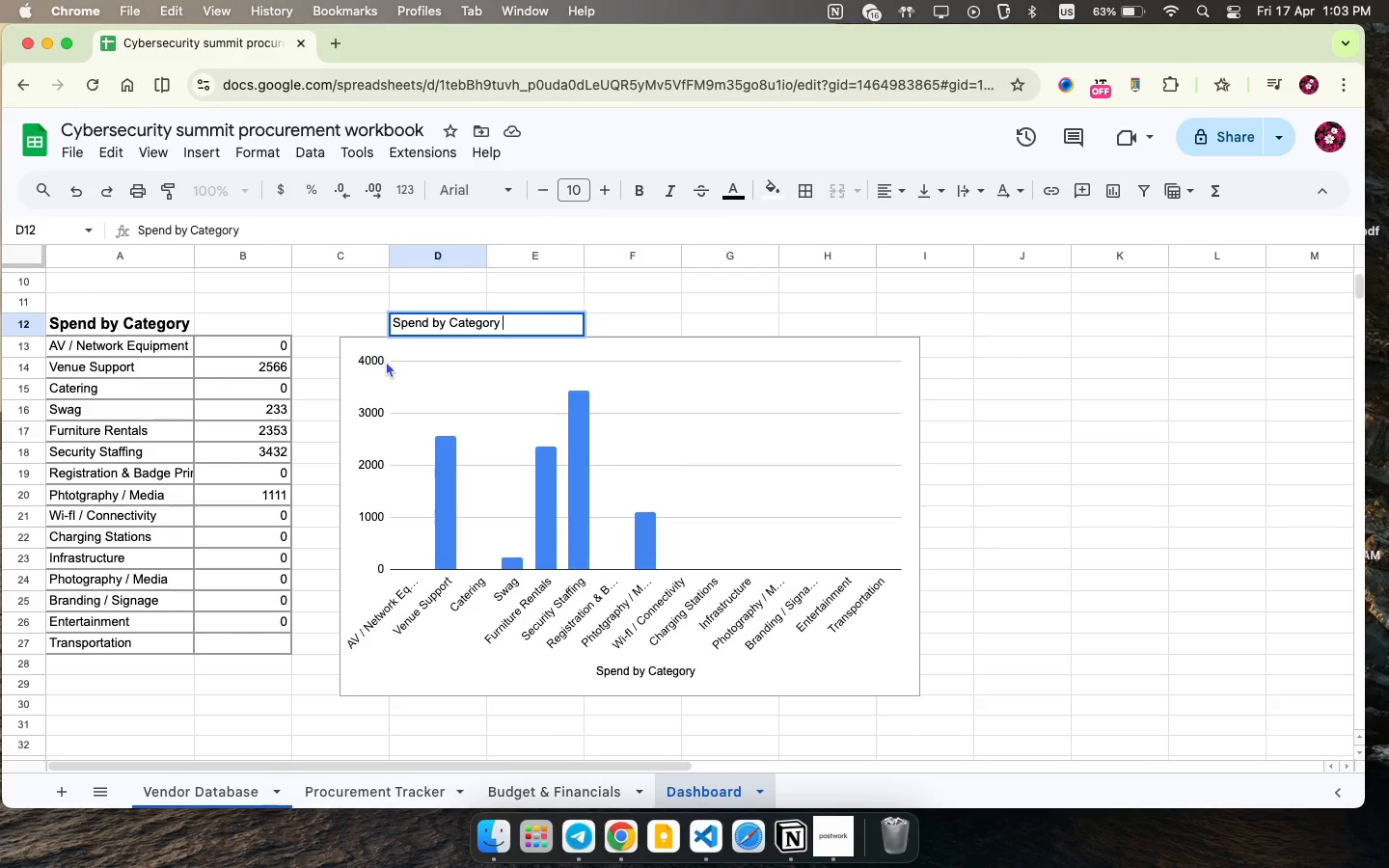 
left_click_drag(start_coordinate=[509, 322], to_coordinate=[398, 324])
 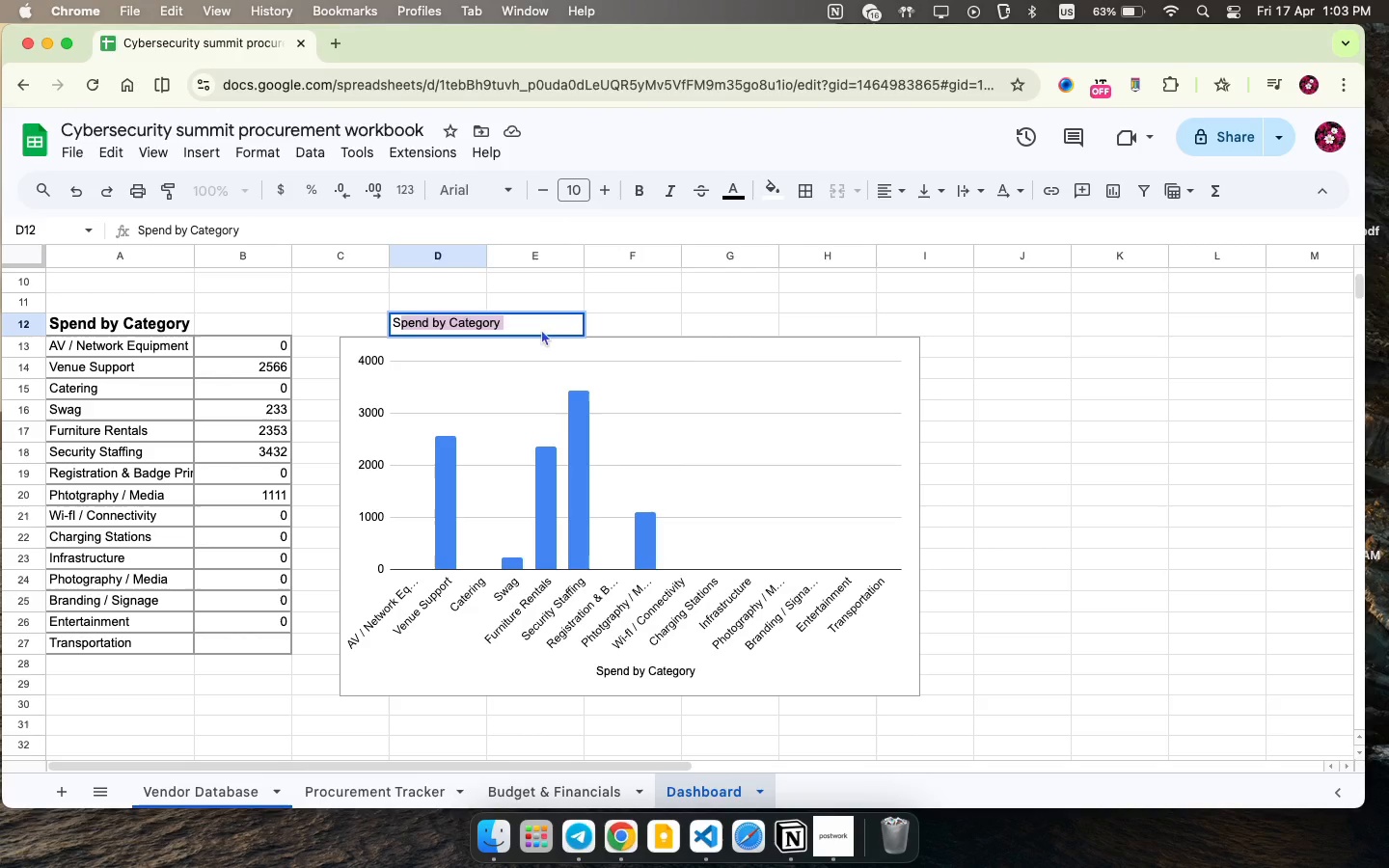 
left_click([544, 317])
 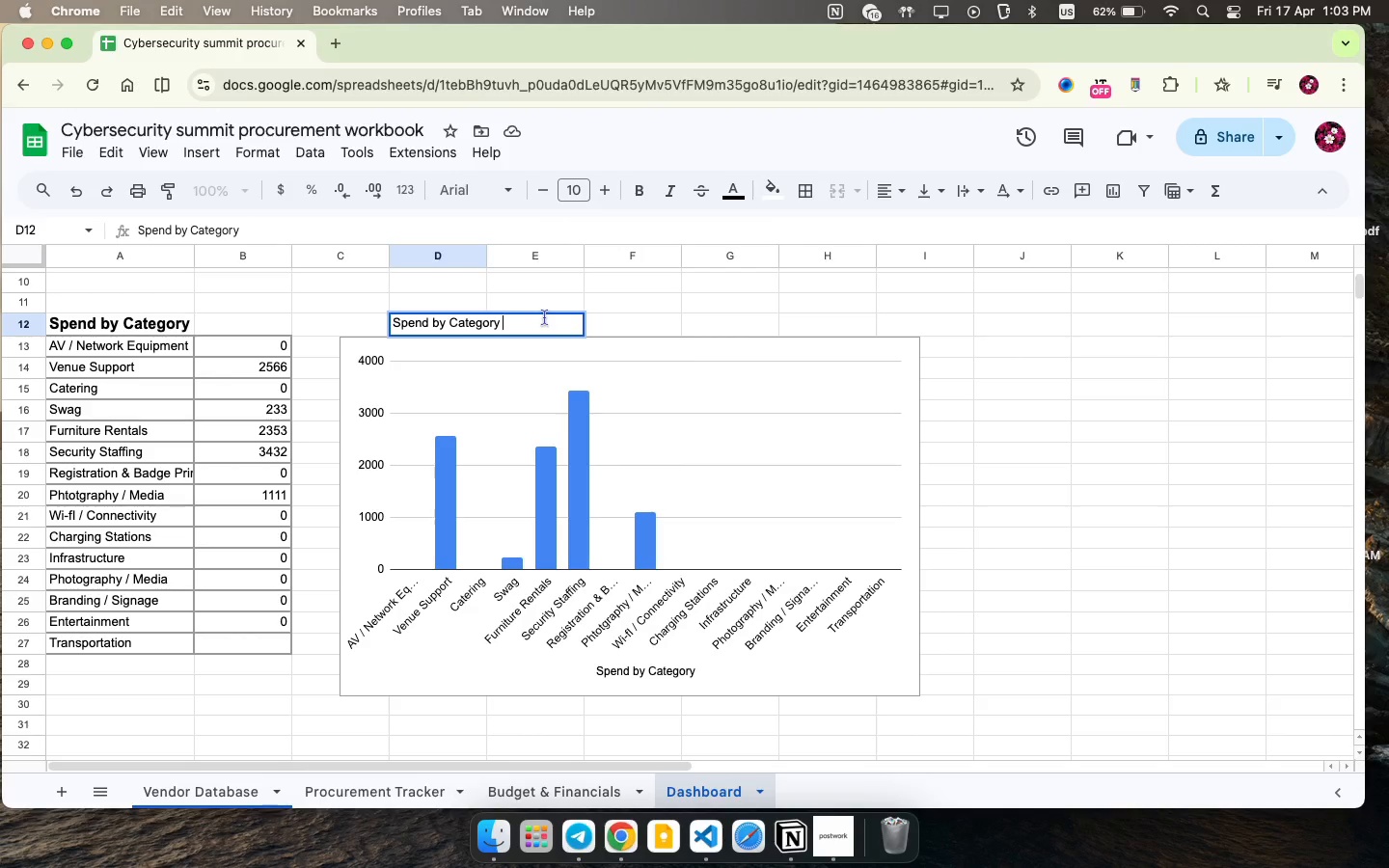 
type(c)
key(Backspace)
type(bar chart )
 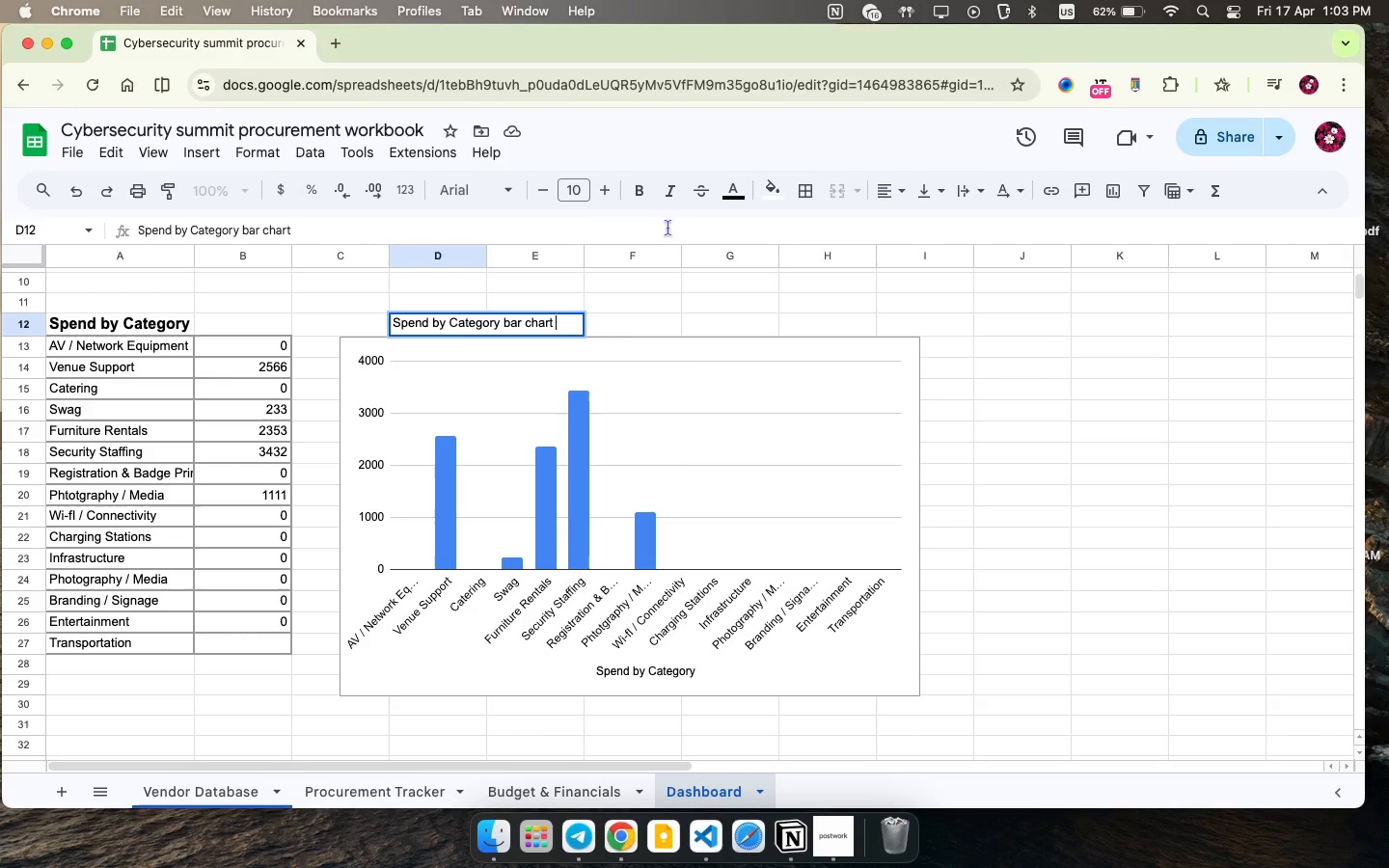 
left_click([640, 192])
 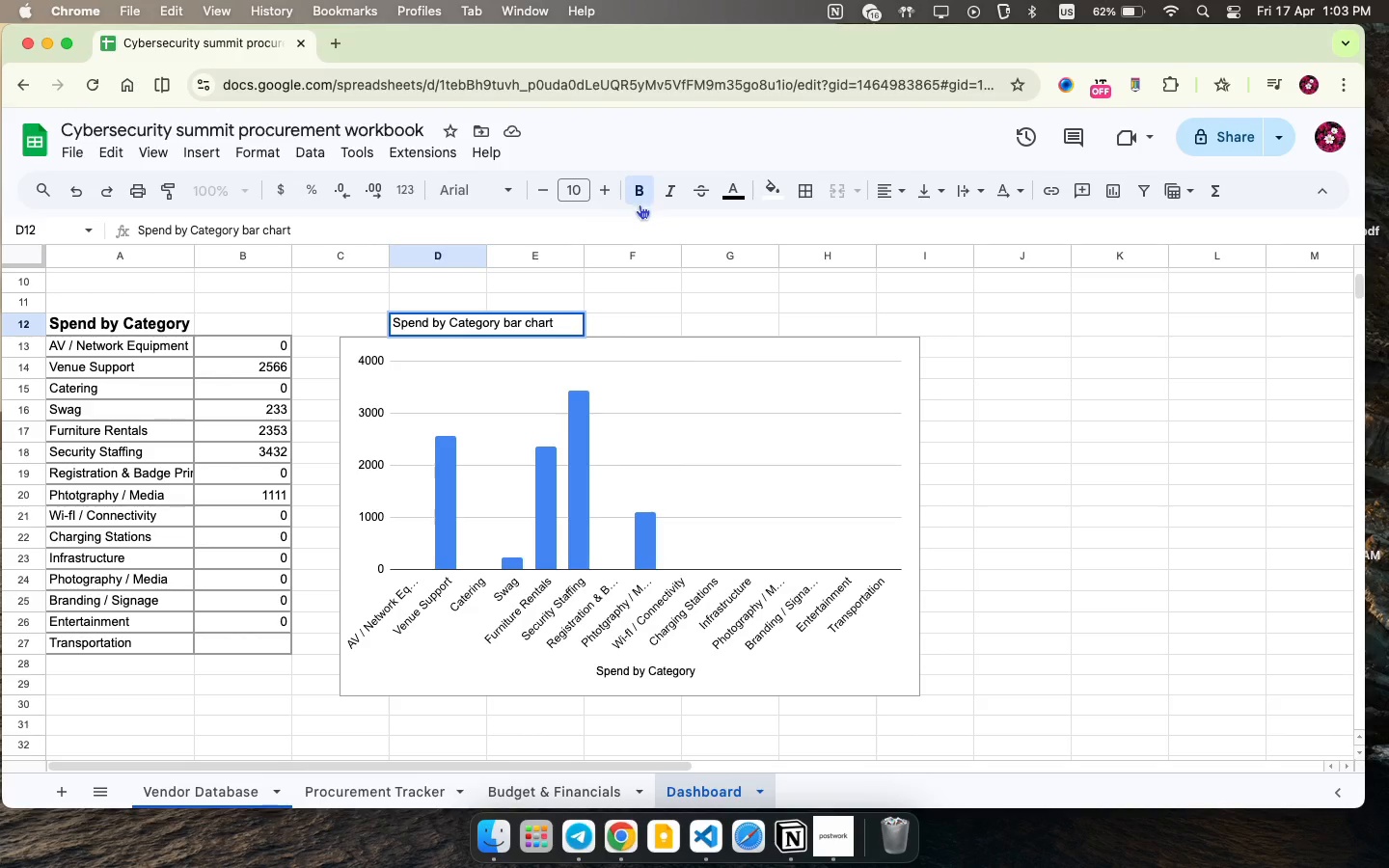 
key(Meta+CommandLeft)
 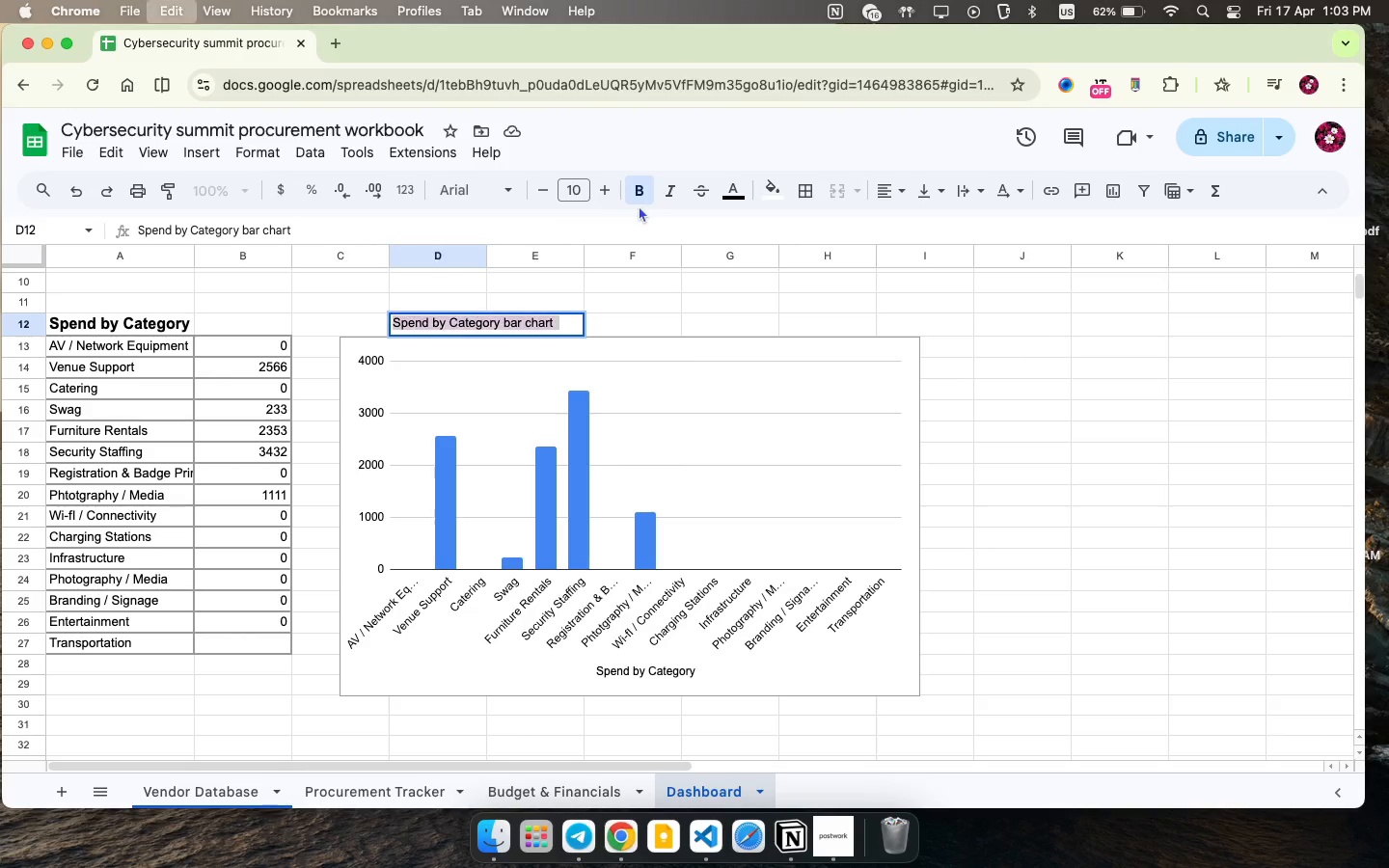 
key(Meta+A)
 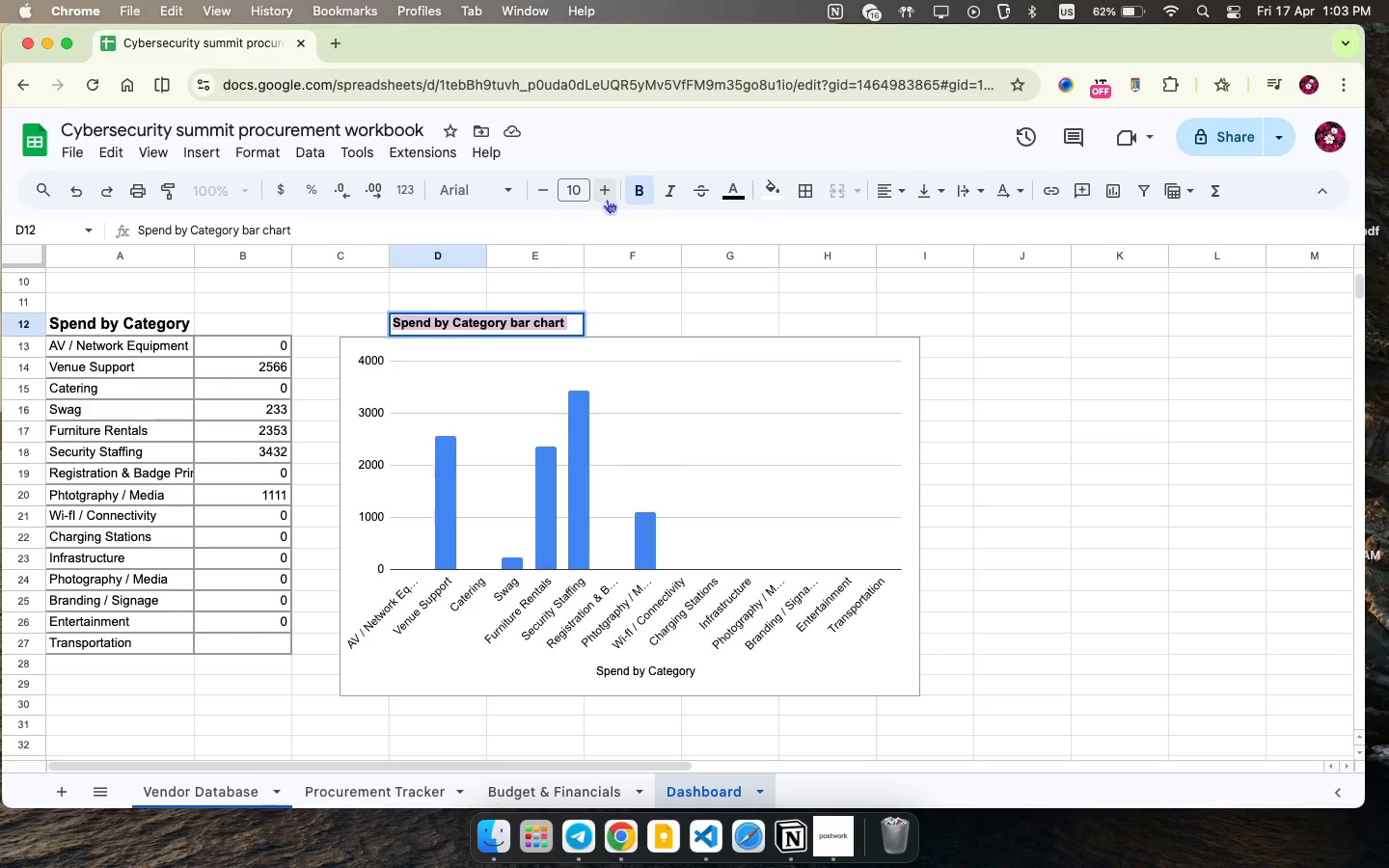 
left_click_drag(start_coordinate=[407, 436], to_coordinate=[477, 432])
 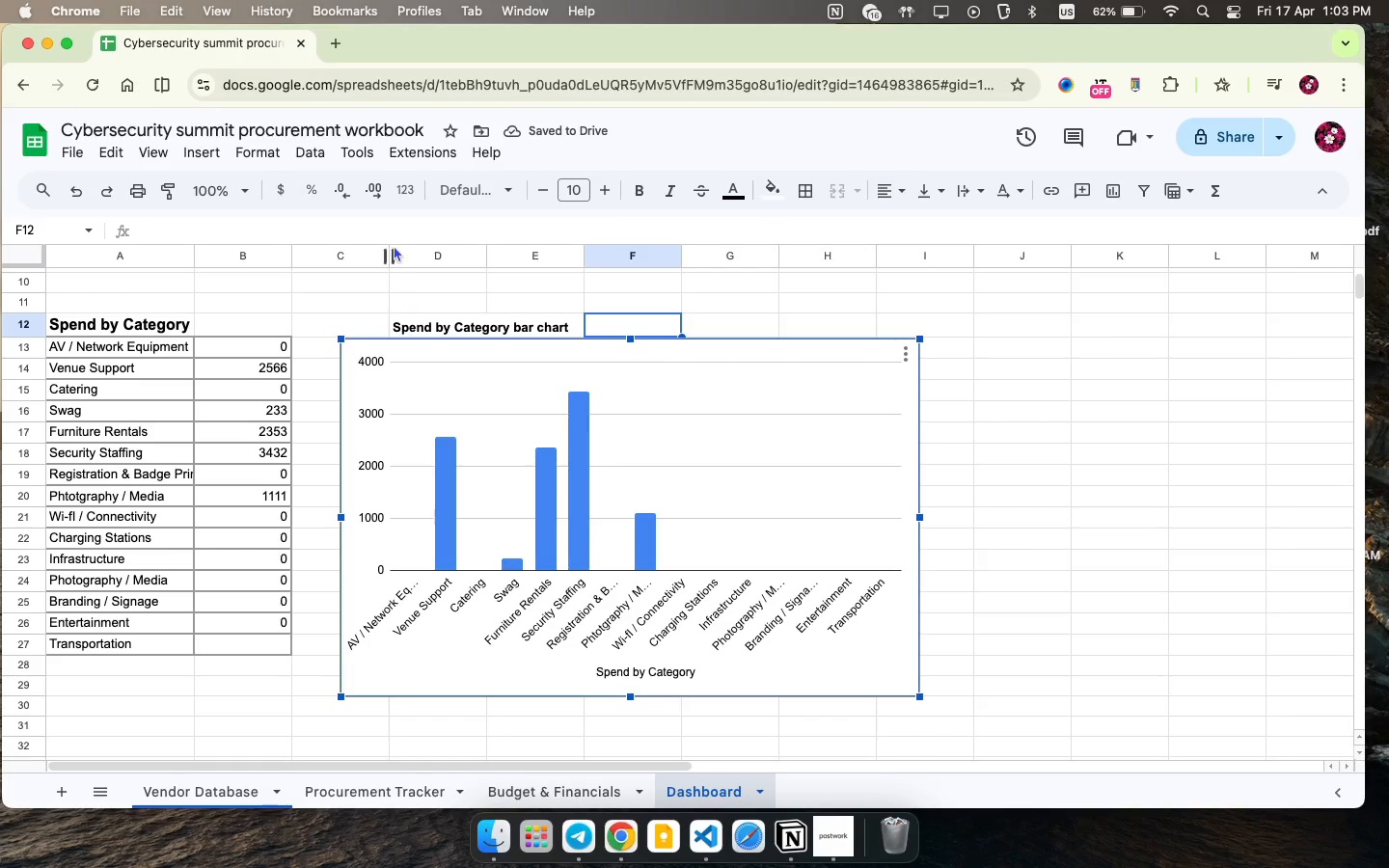 
left_click_drag(start_coordinate=[390, 253], to_coordinate=[327, 255])
 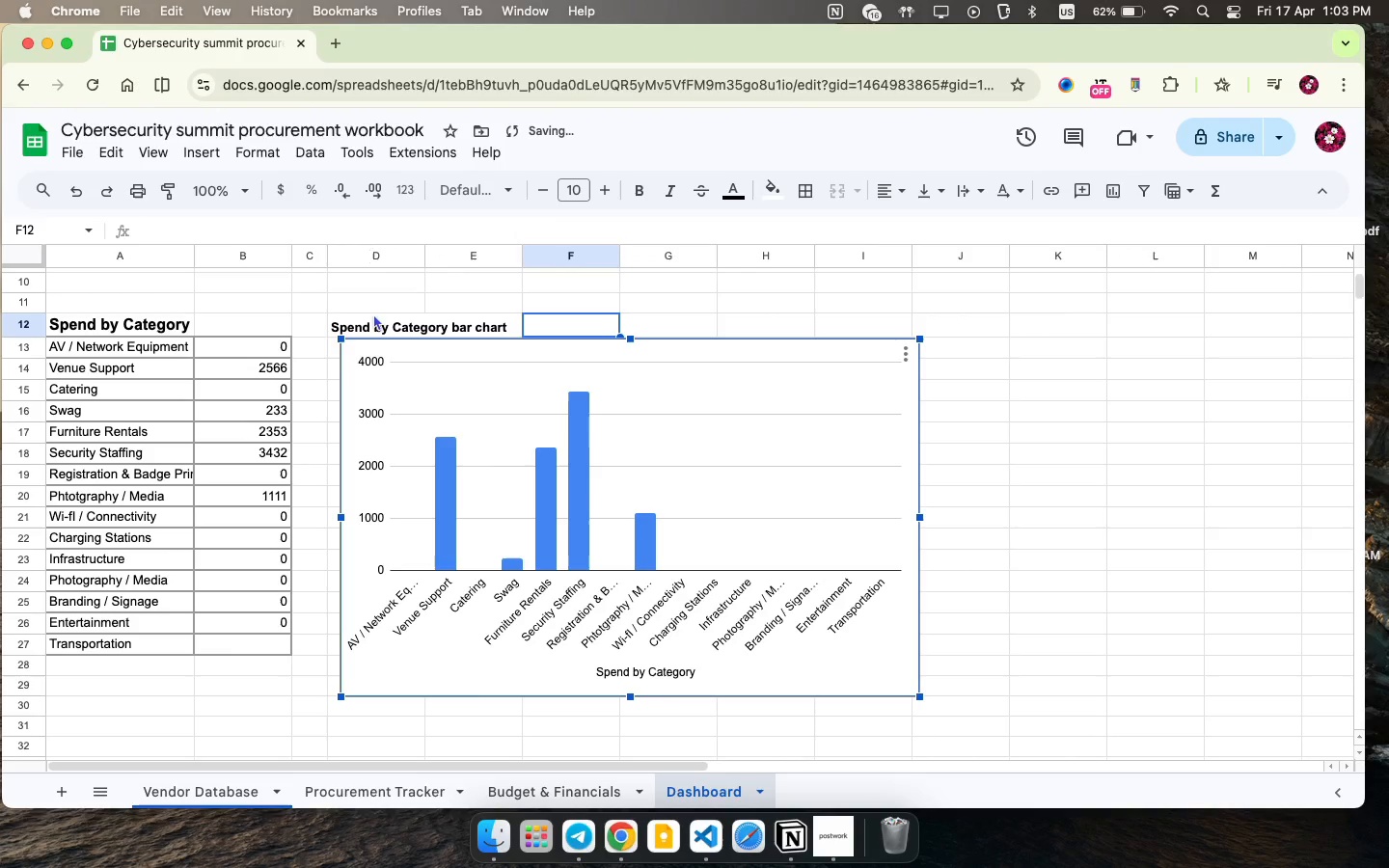 
left_click_drag(start_coordinate=[328, 254], to_coordinate=[344, 255])
 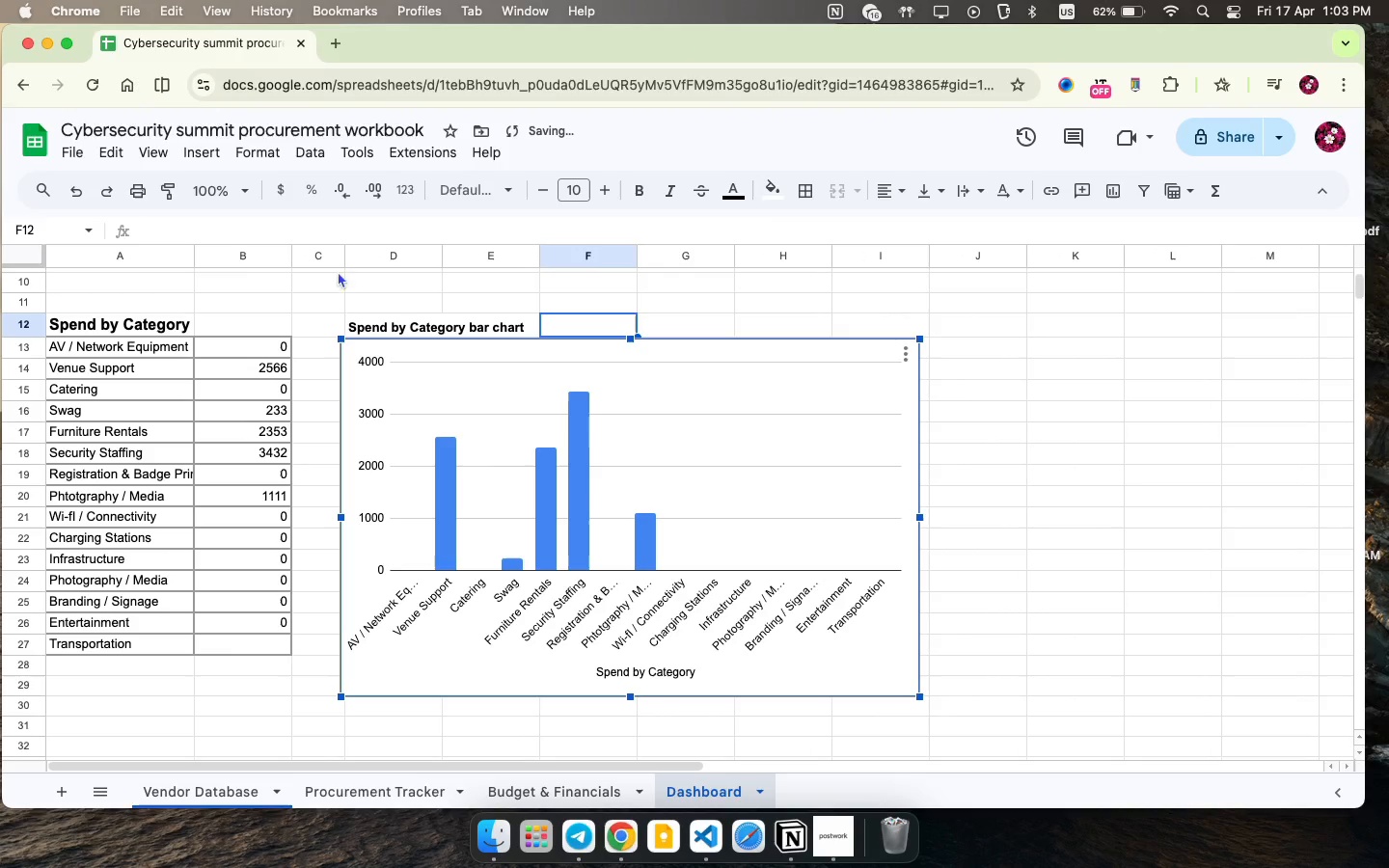 
left_click_drag(start_coordinate=[344, 253], to_coordinate=[337, 252])
 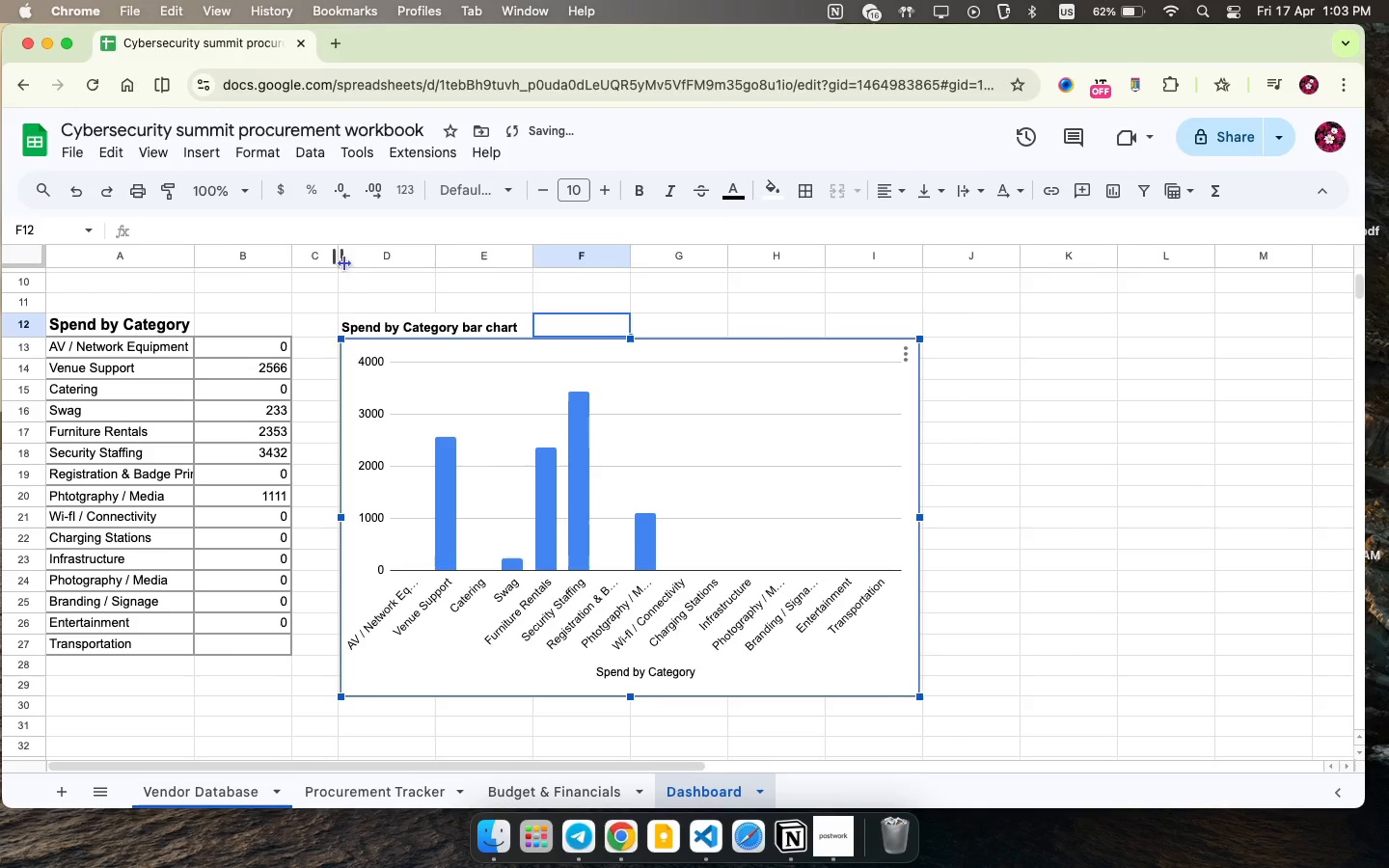 
scroll: coordinate [521, 507], scroll_direction: down, amount: 12.0
 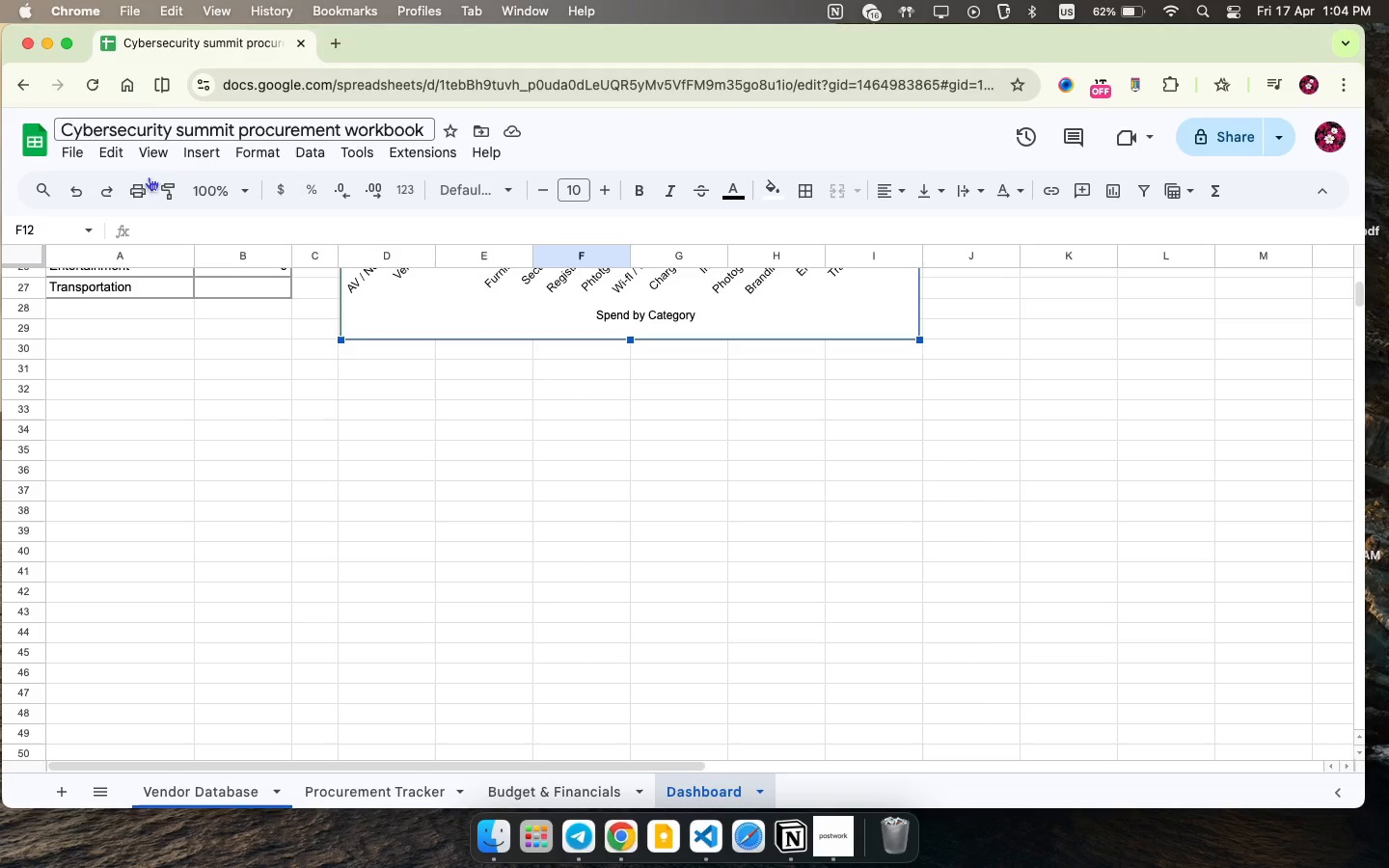 
left_click([110, 346])
 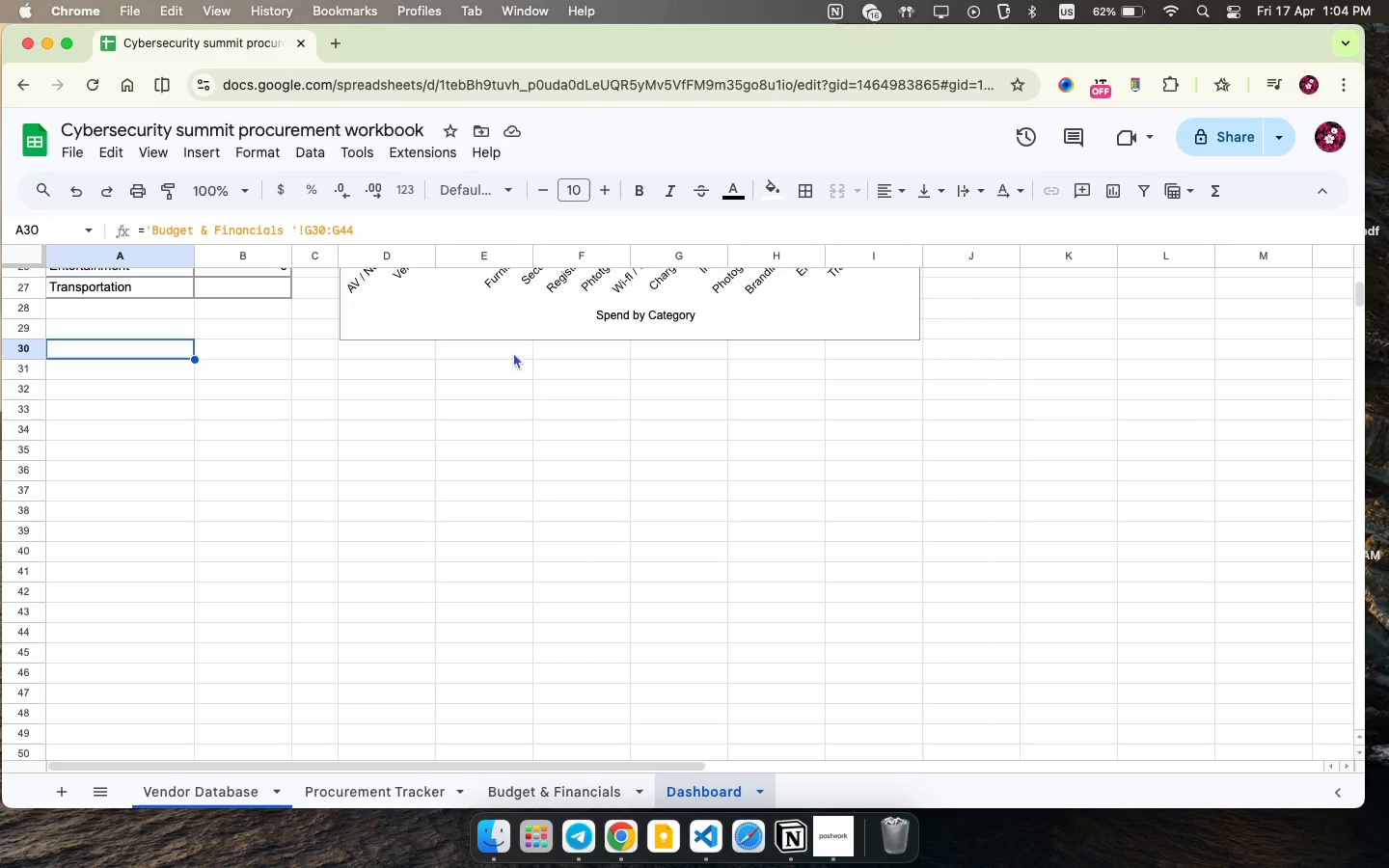 
left_click([552, 339])
 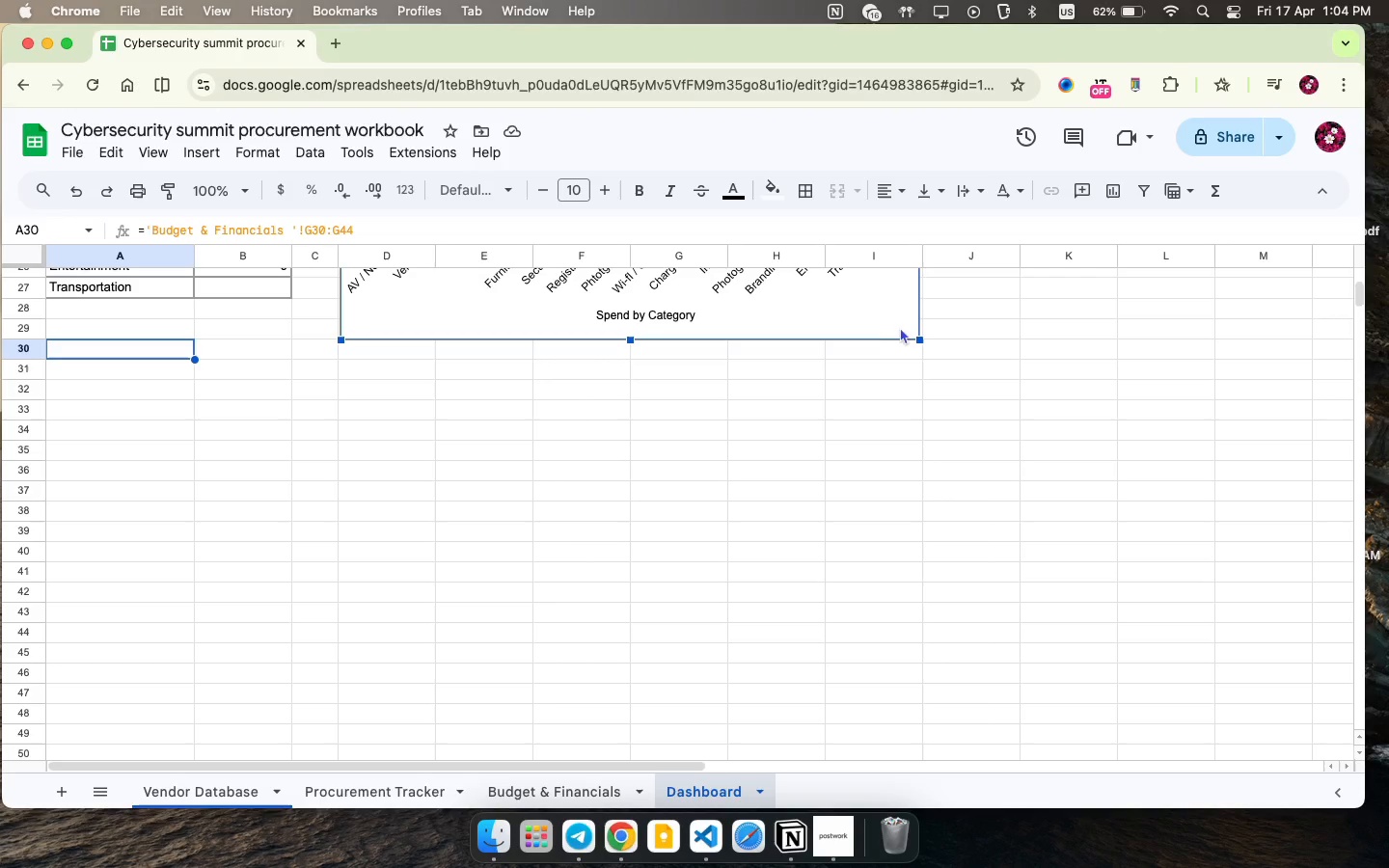 
left_click_drag(start_coordinate=[918, 338], to_coordinate=[860, 270])
 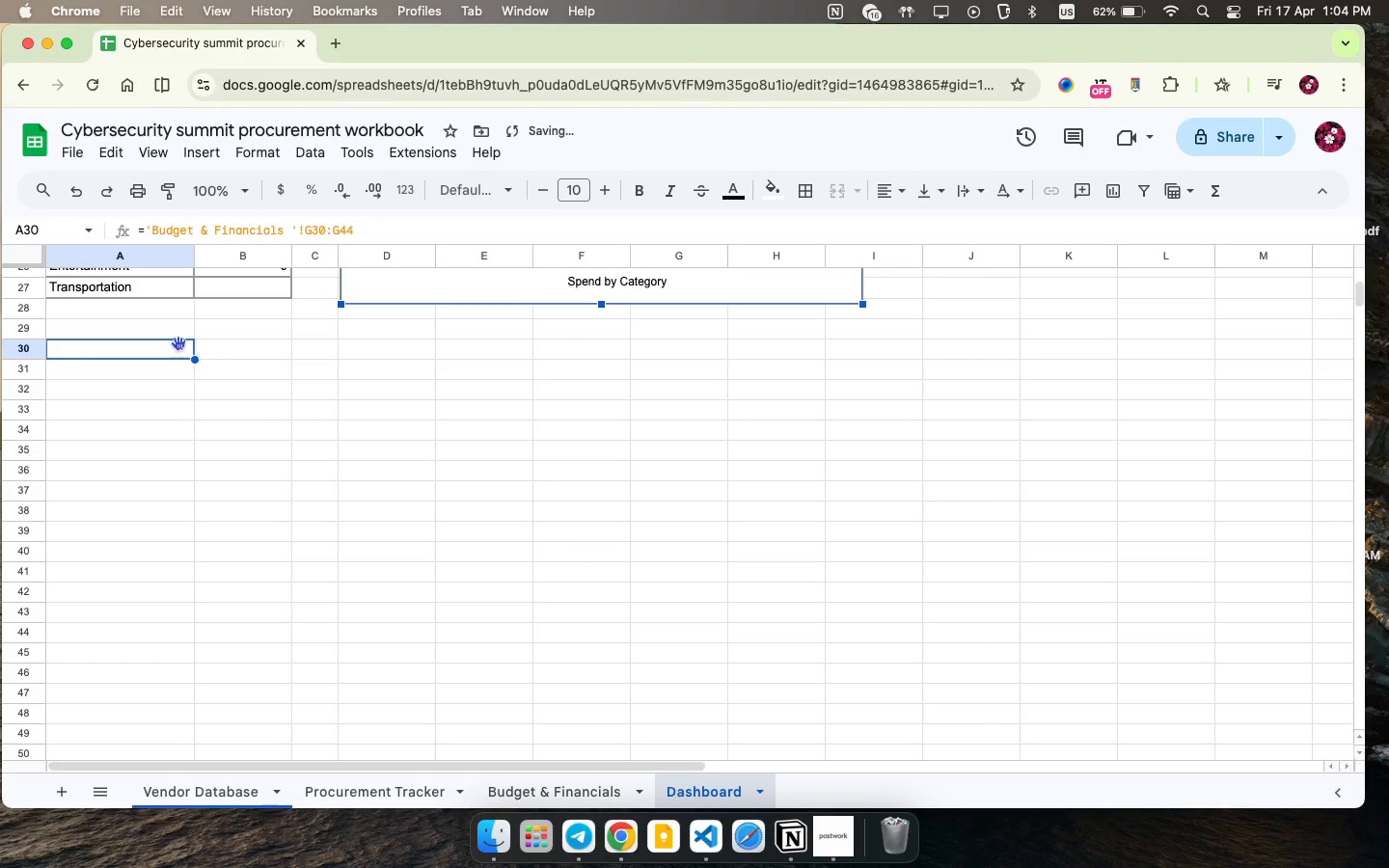 
left_click([170, 344])
 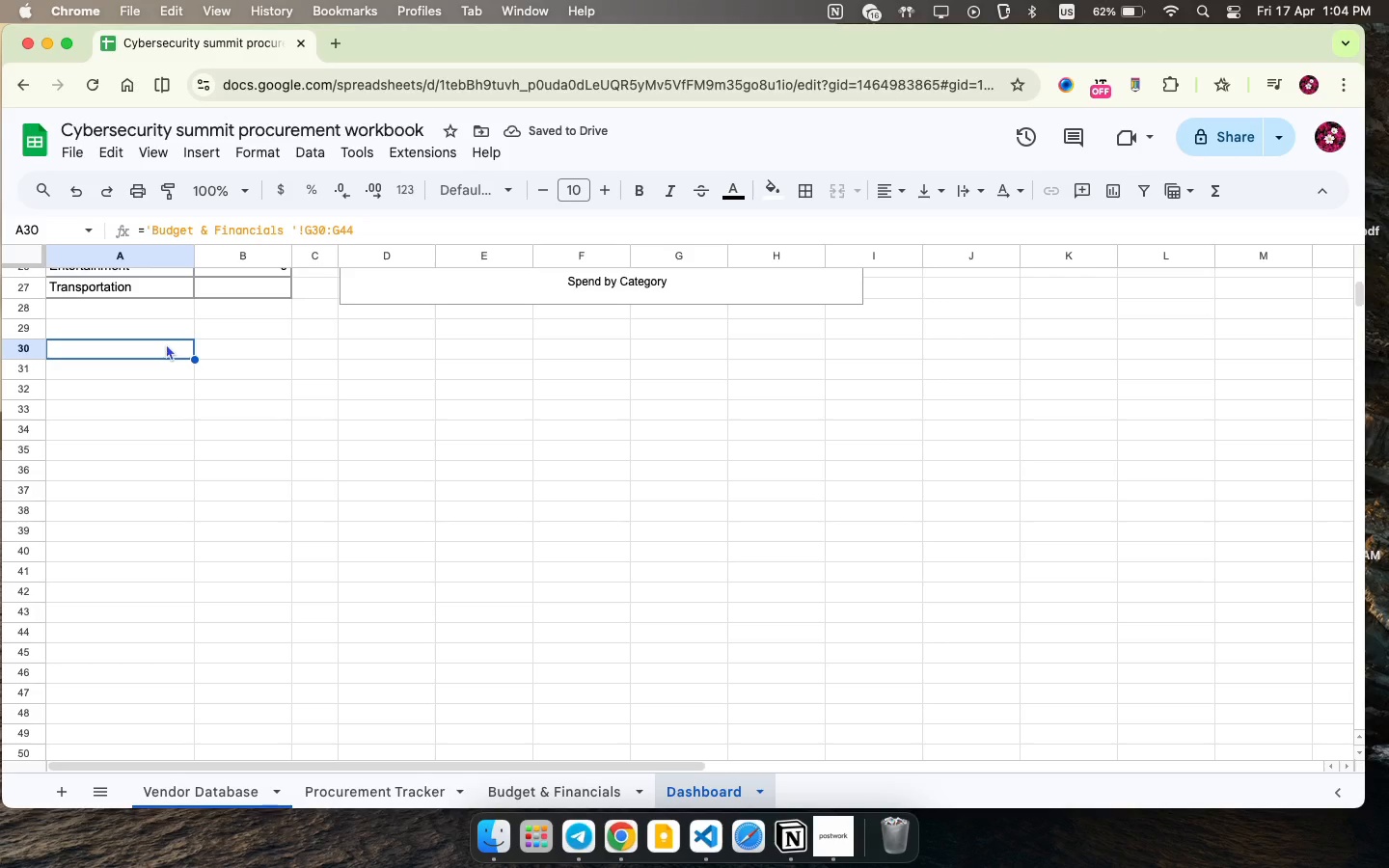 
type(Upcoming Payments )
 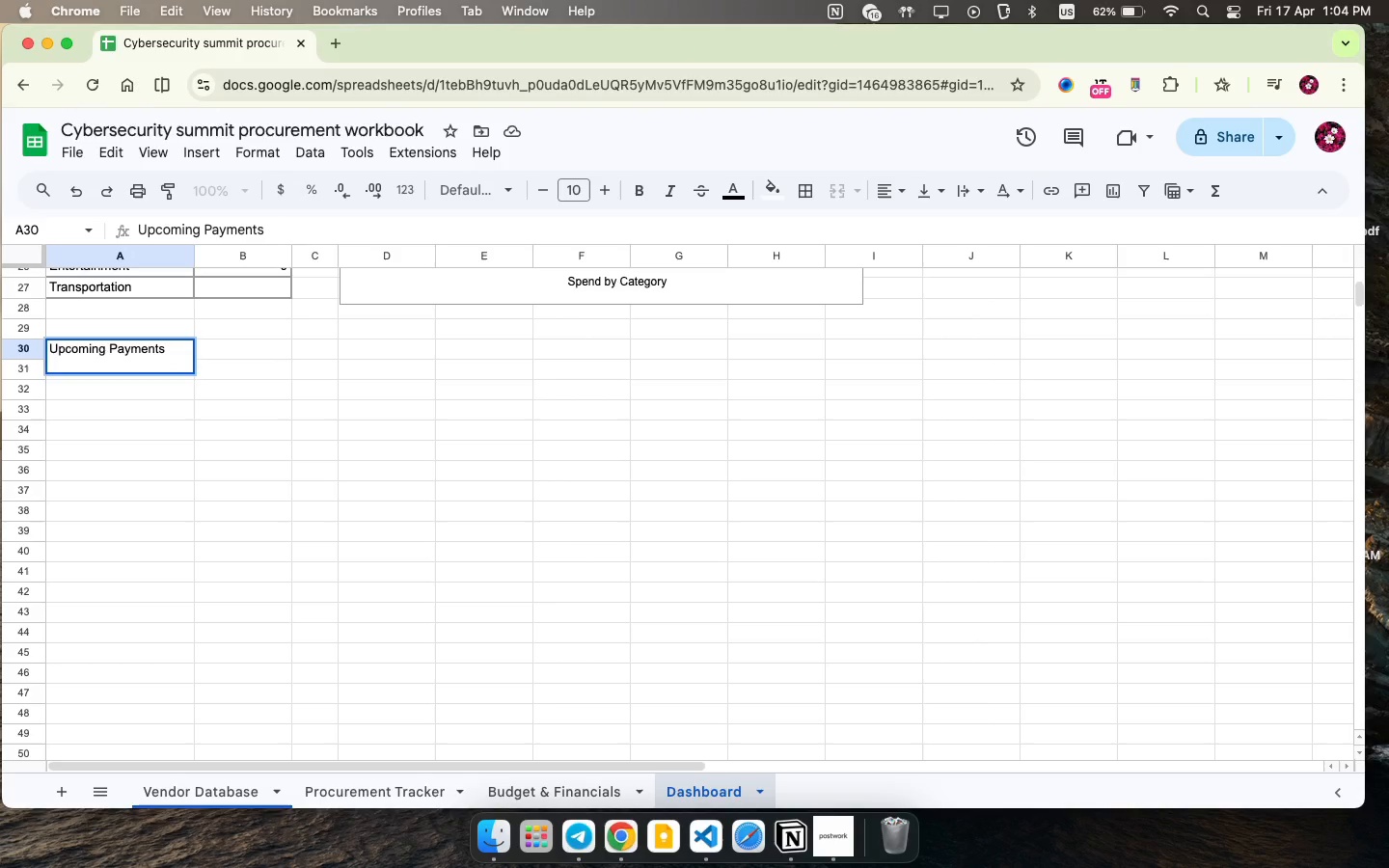 
key(ArrowDown)
 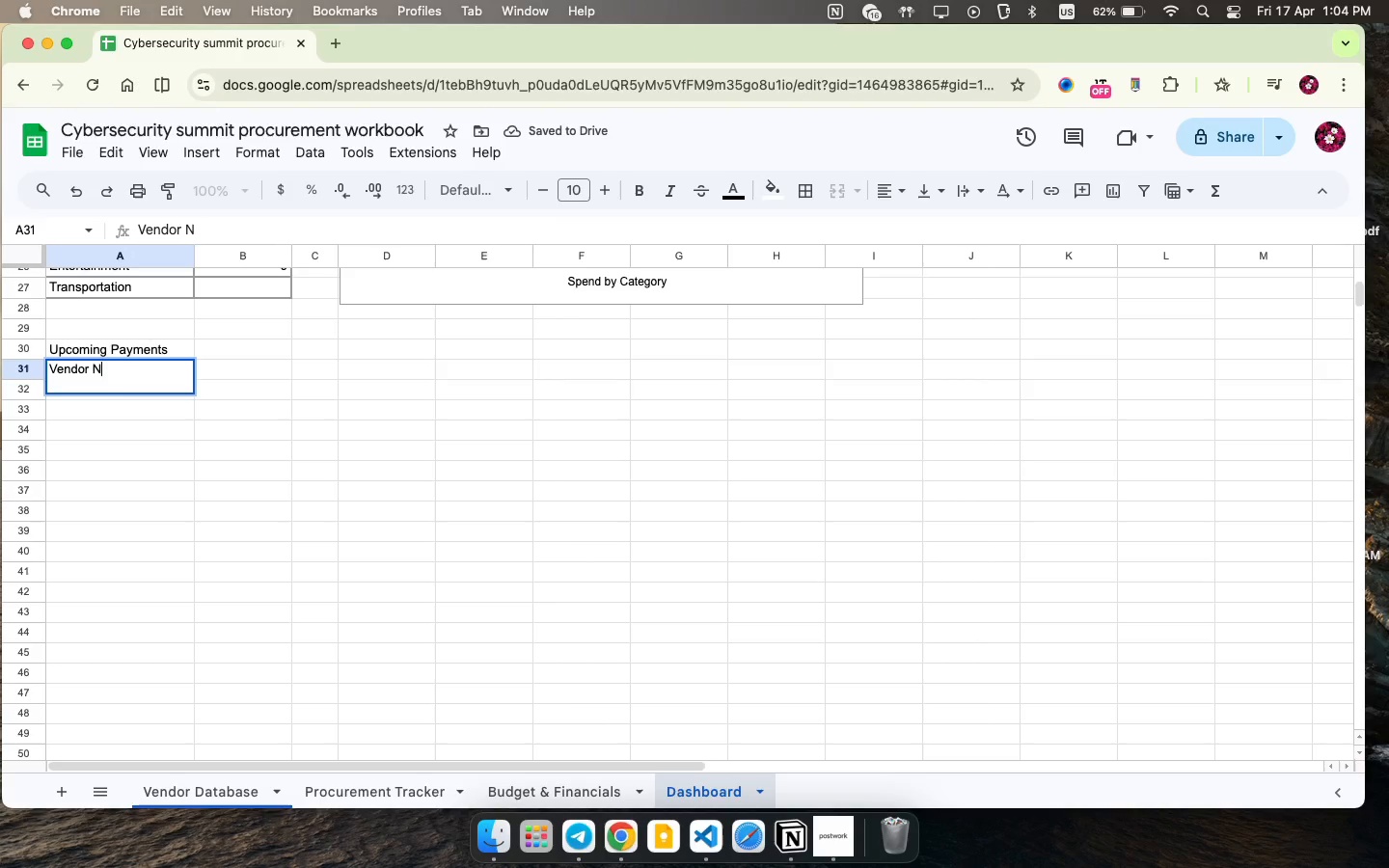 
type(Vendor Name )
 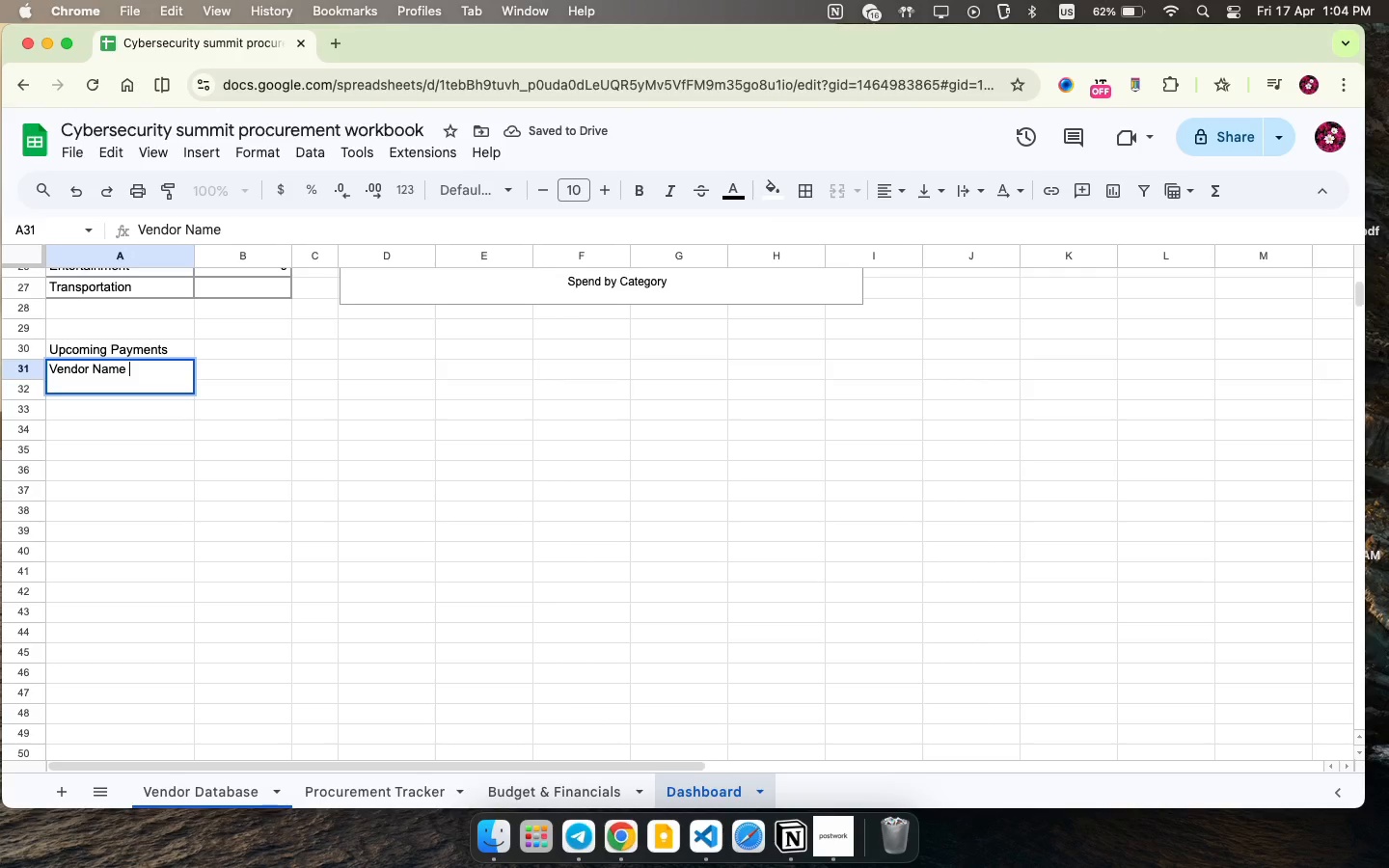 
key(ArrowRight)
 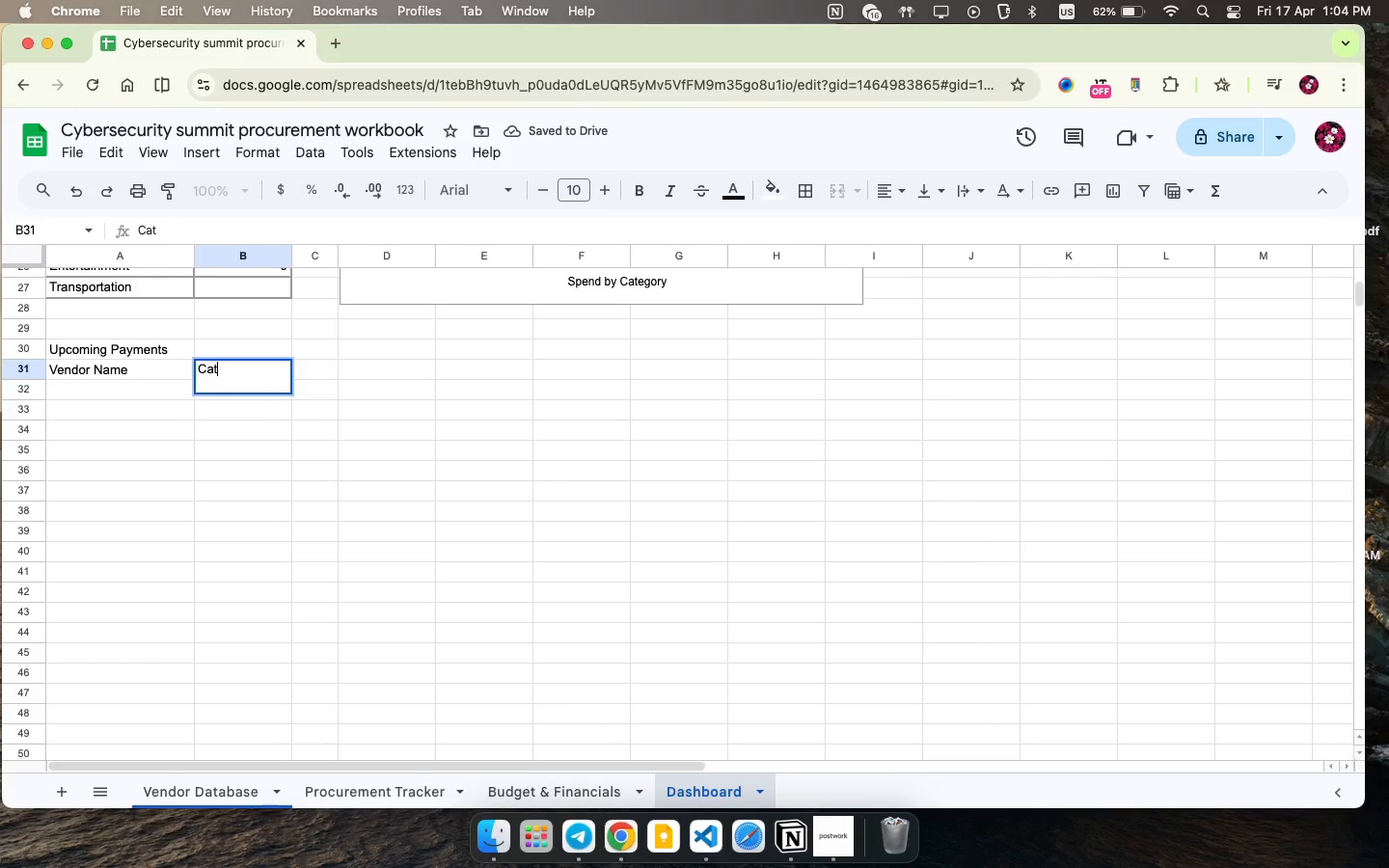 
type(CA)
key(Backspace)
type(A)
key(Backspace)
type(ategory )
 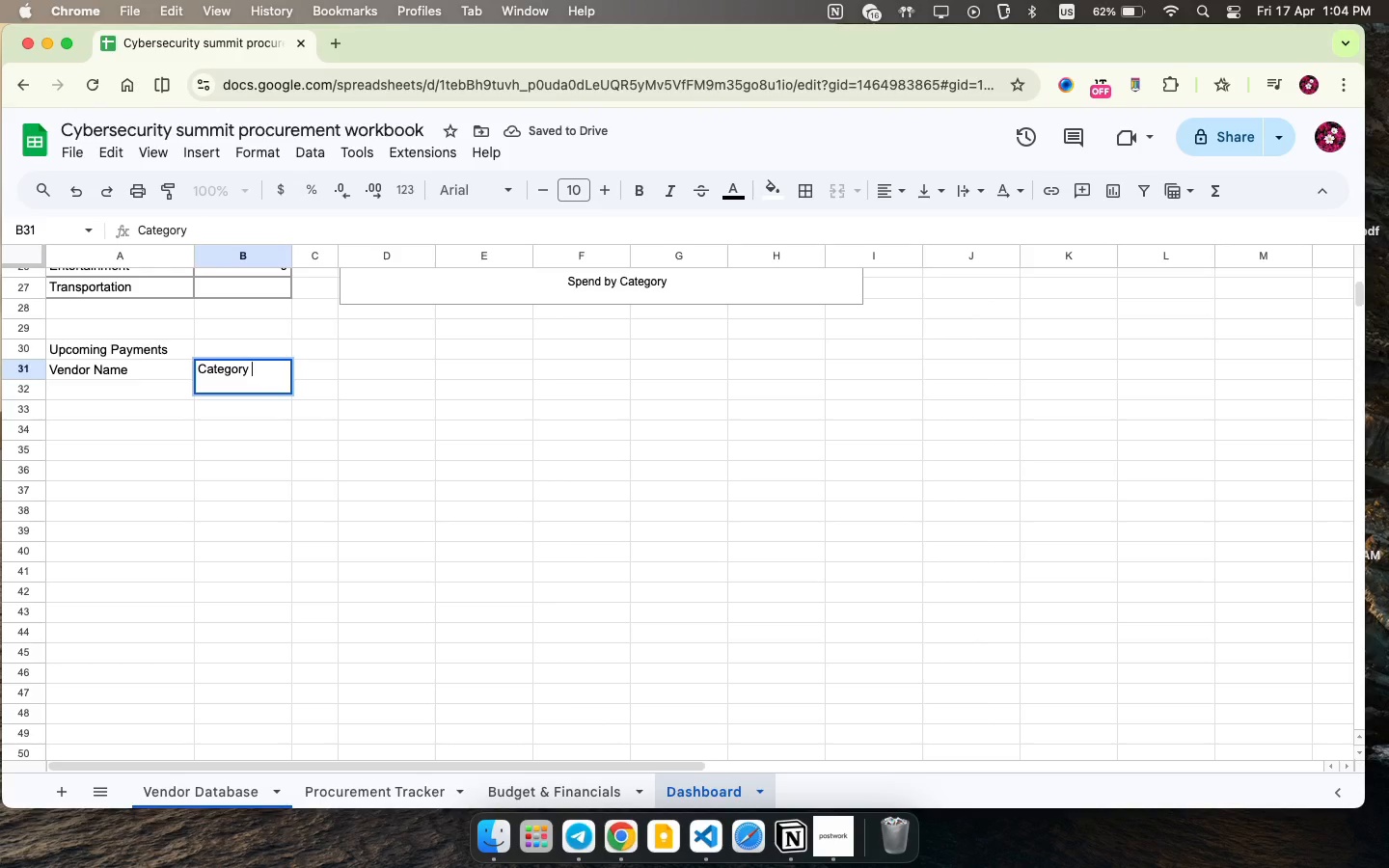 
key(ArrowRight)
 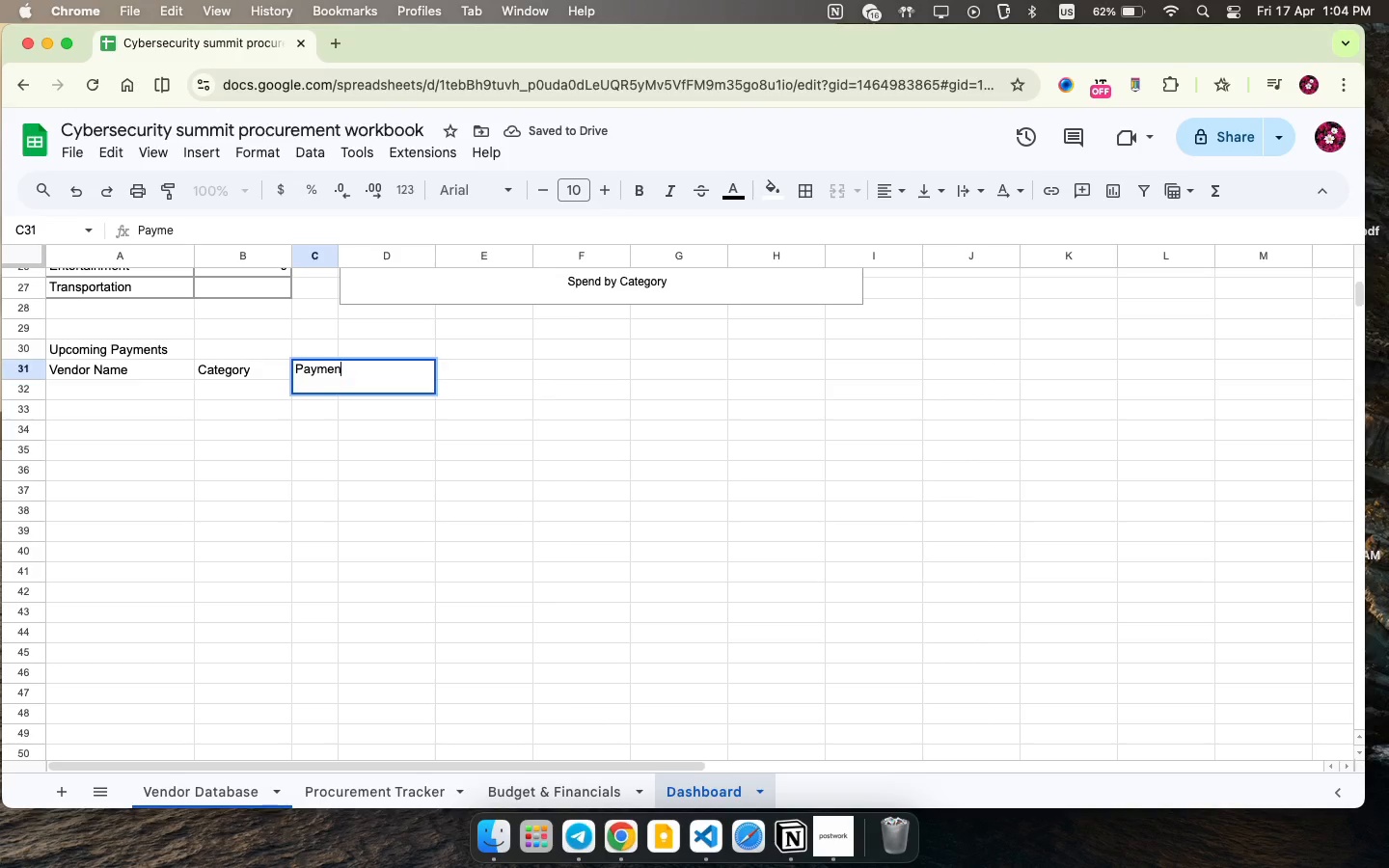 
type(Paye)
key(Backspace)
type(ment Due Date )
 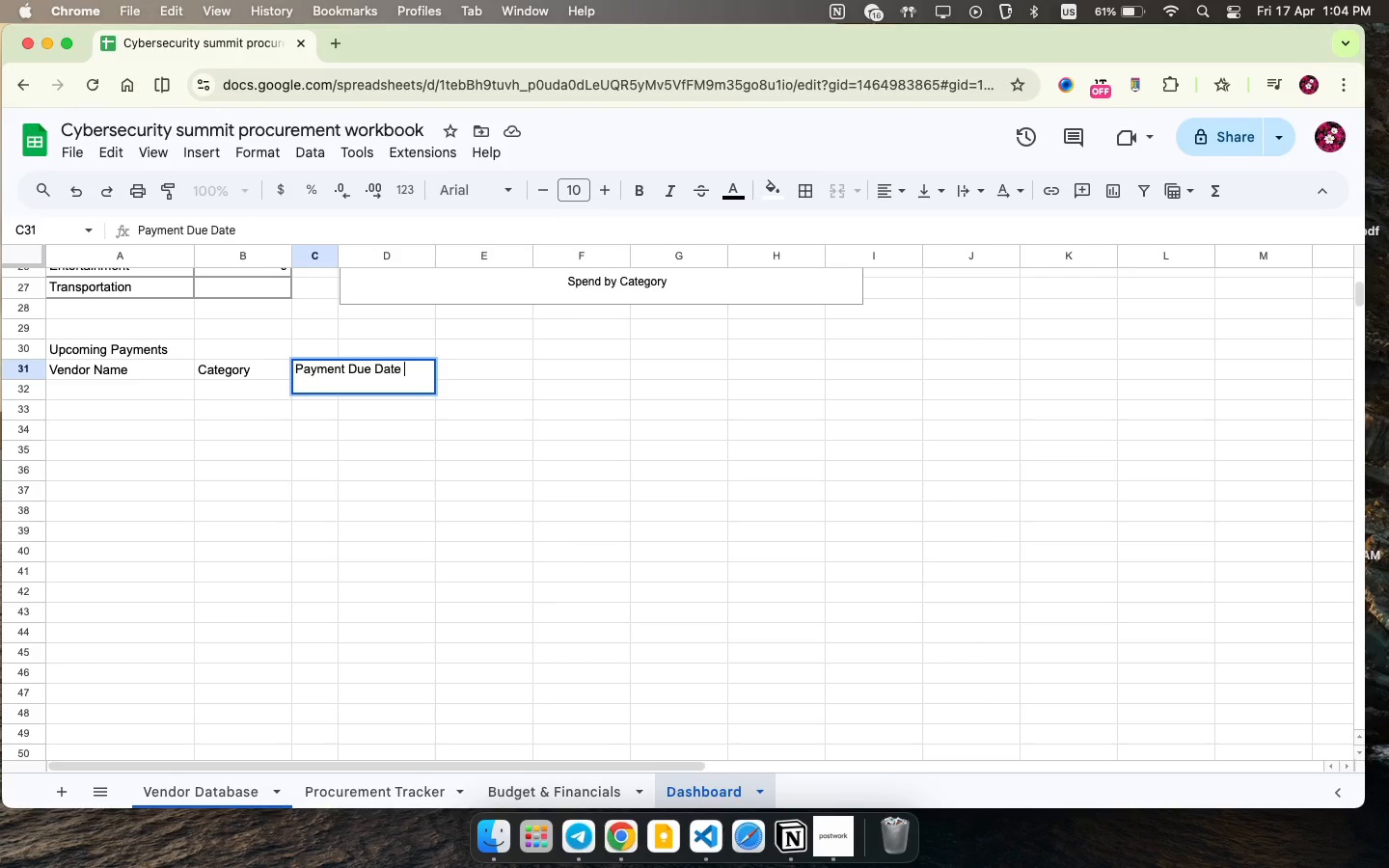 
key(ArrowRight)
 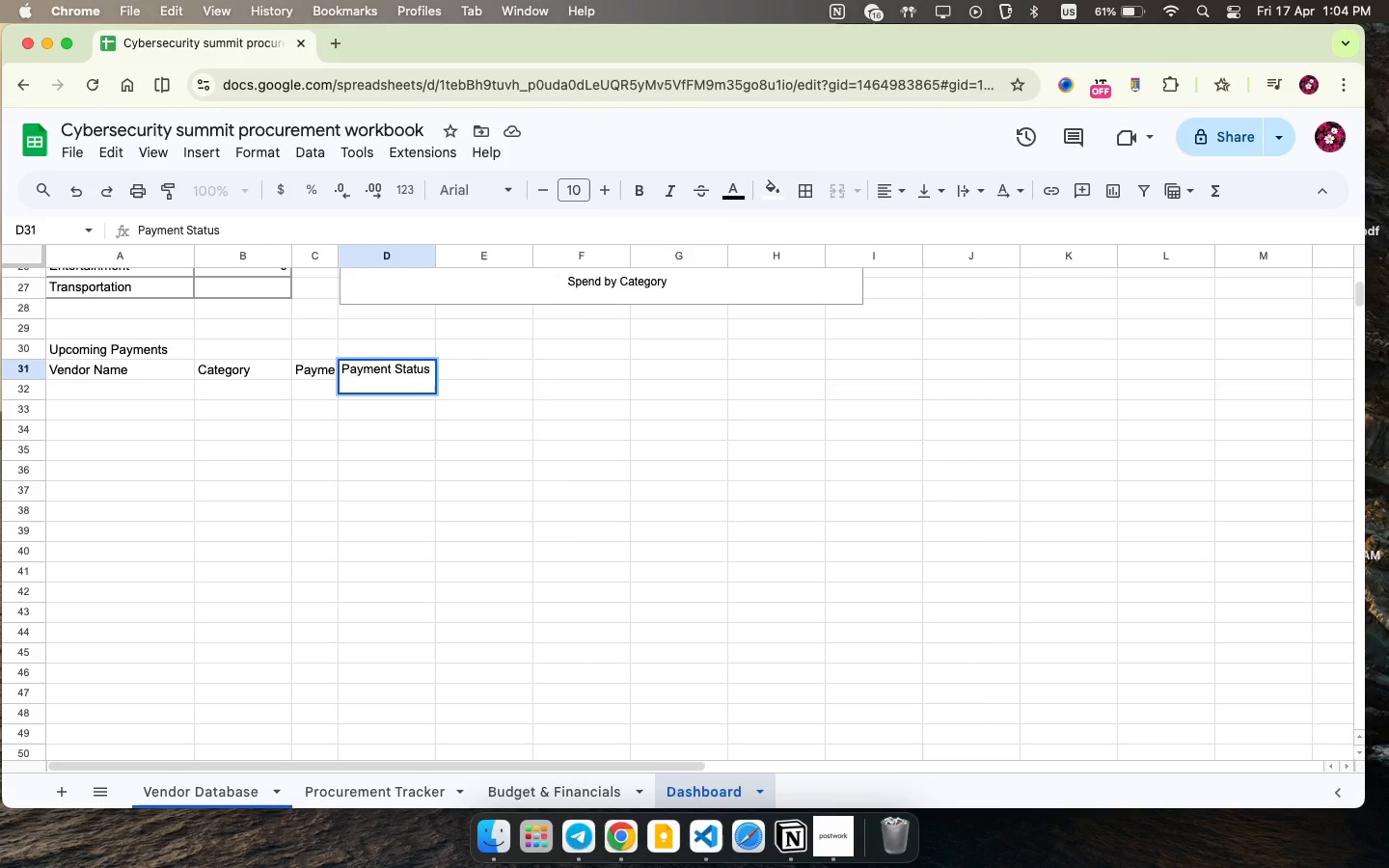 
type(PAY)
key(Backspace)
key(Backspace)
type(ayment Status )
 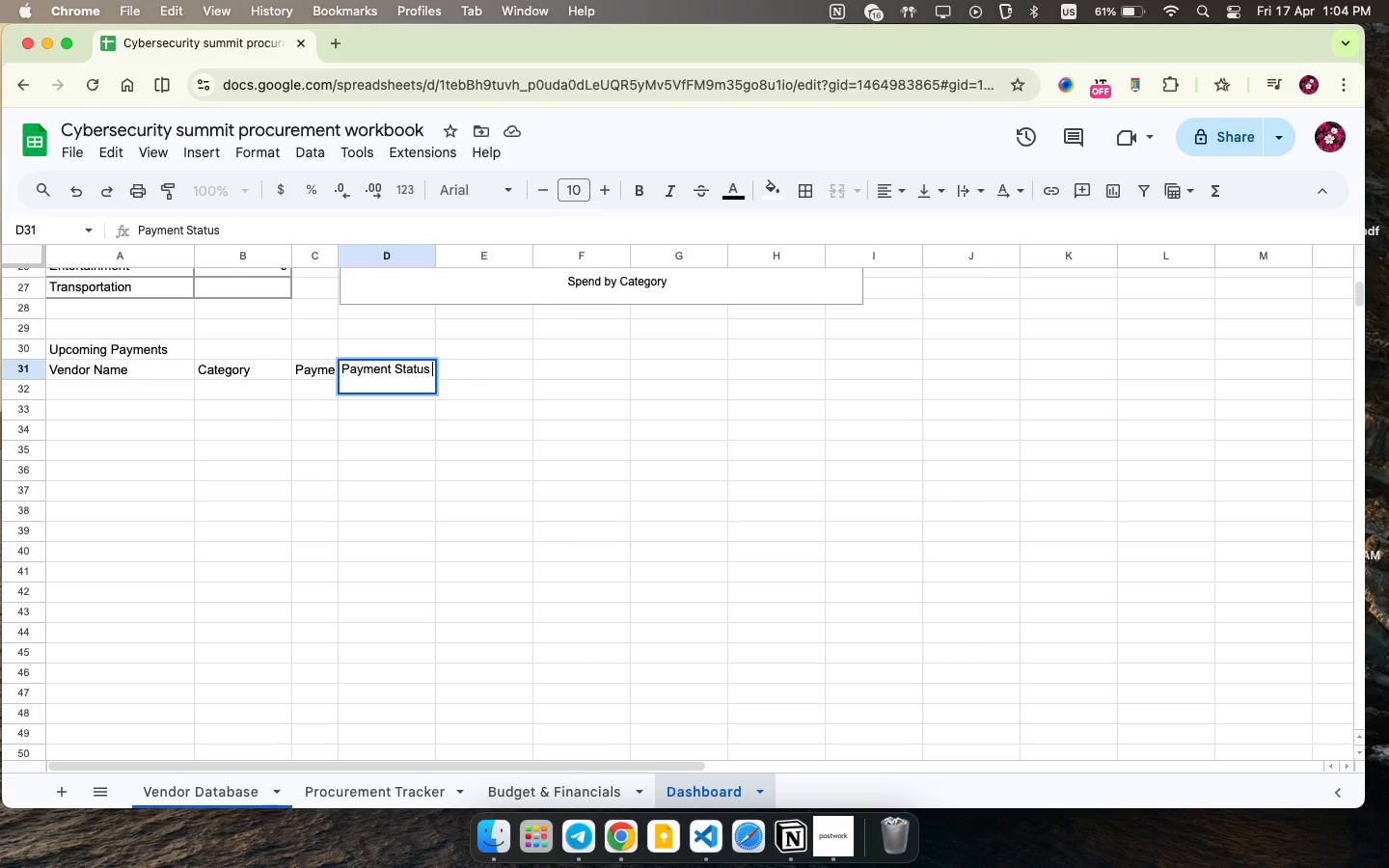 
wait(12.48)
 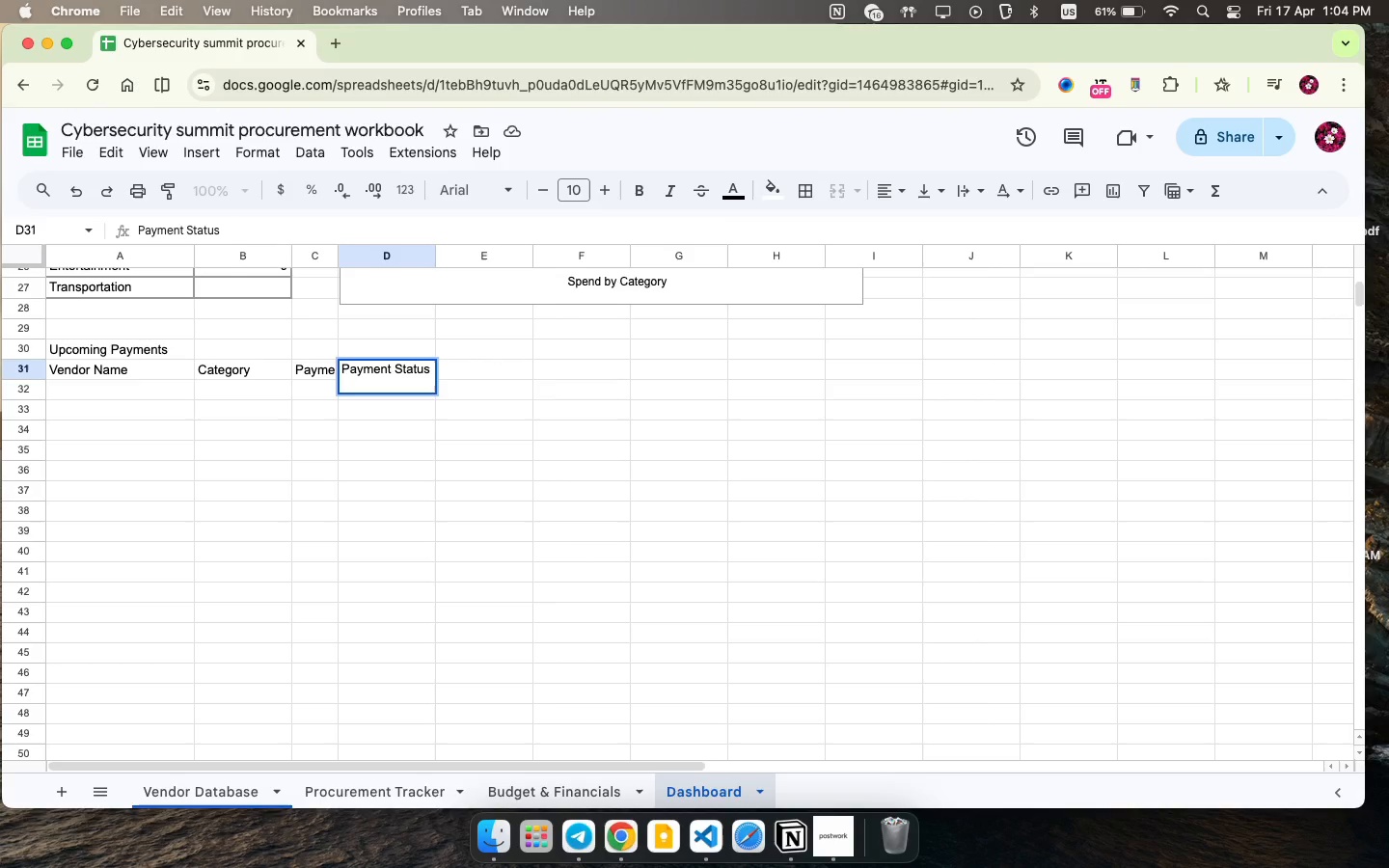 
key(ArrowDown)
 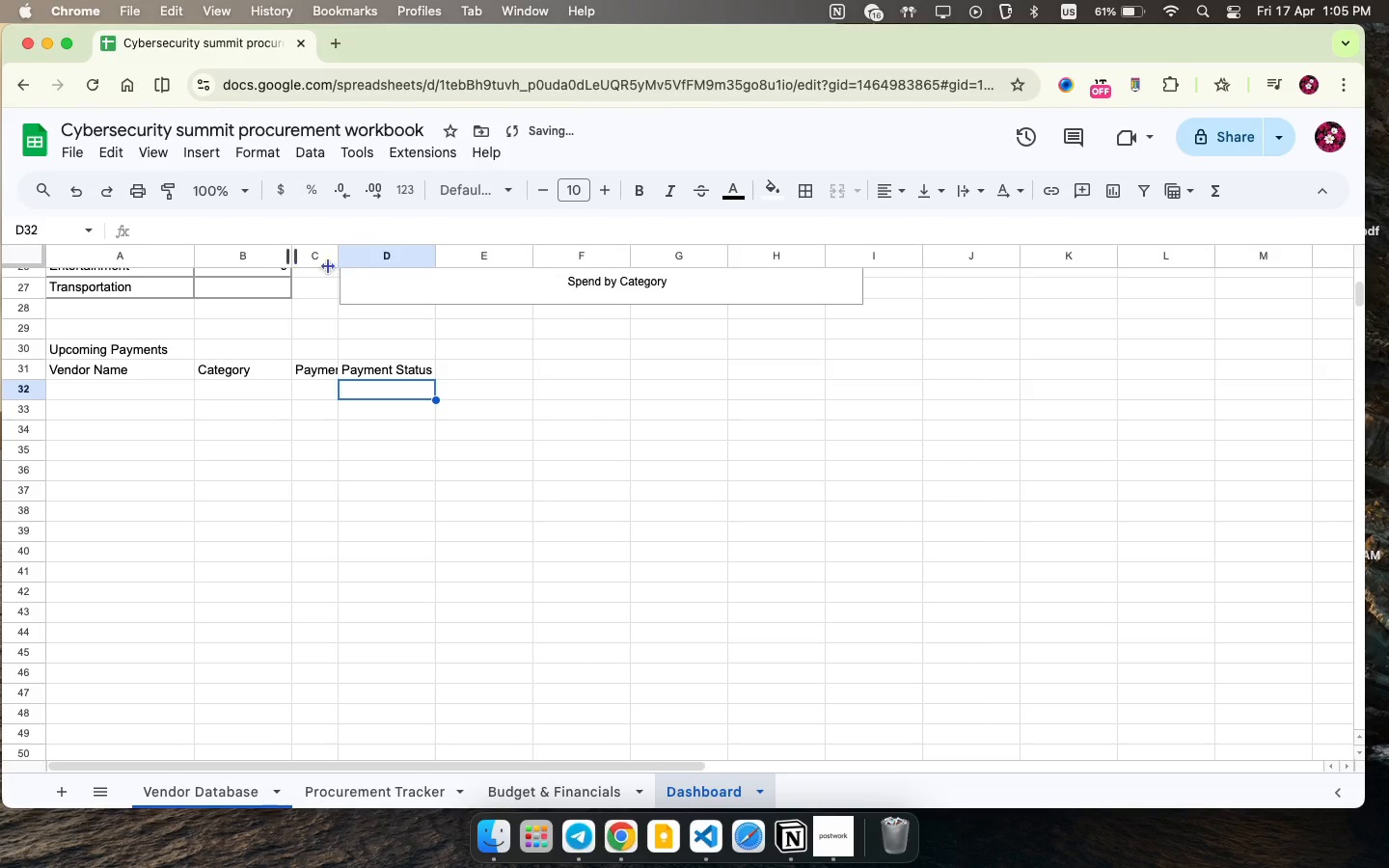 
left_click_drag(start_coordinate=[339, 258], to_coordinate=[411, 261])
 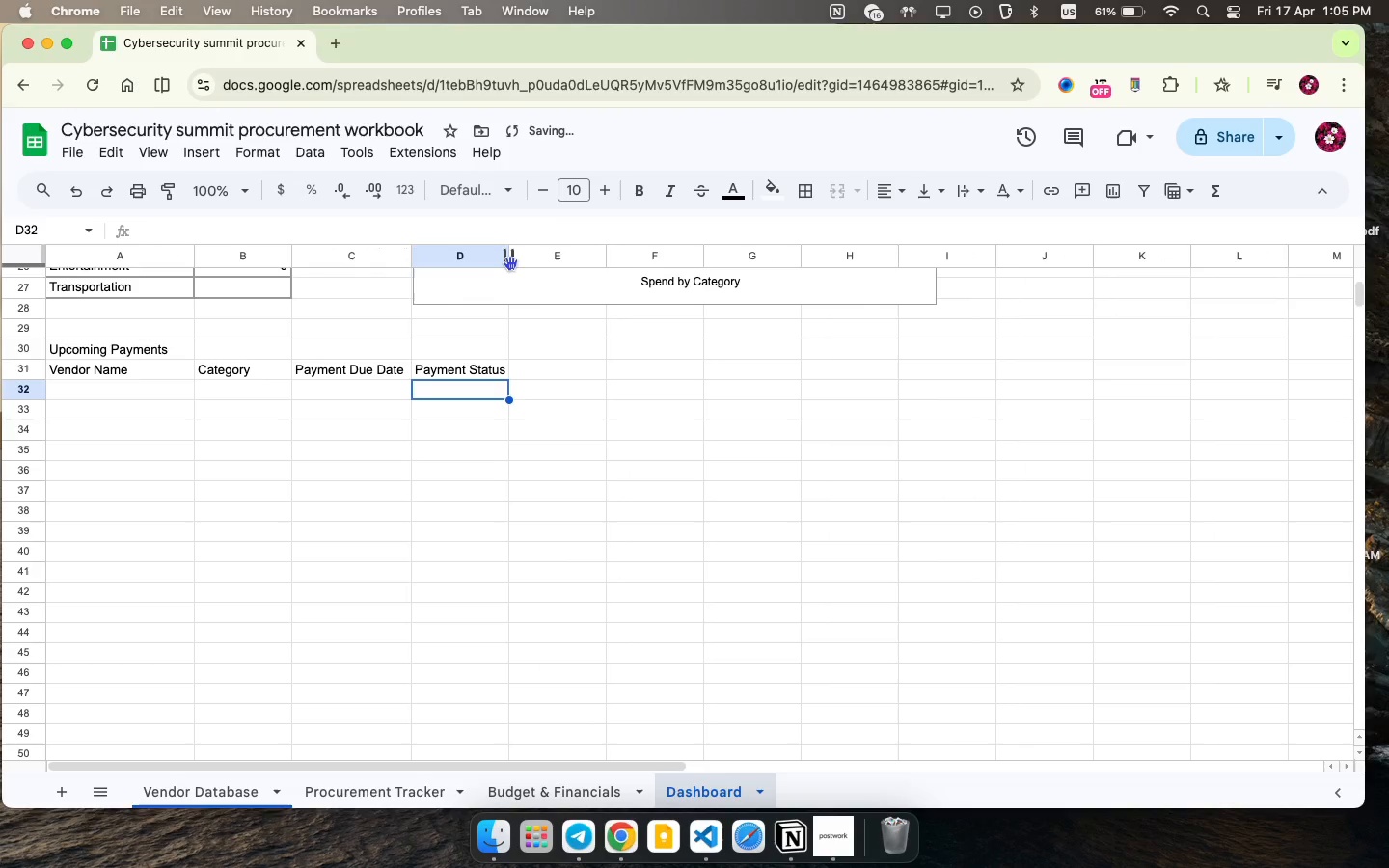 
left_click_drag(start_coordinate=[511, 258], to_coordinate=[547, 262])
 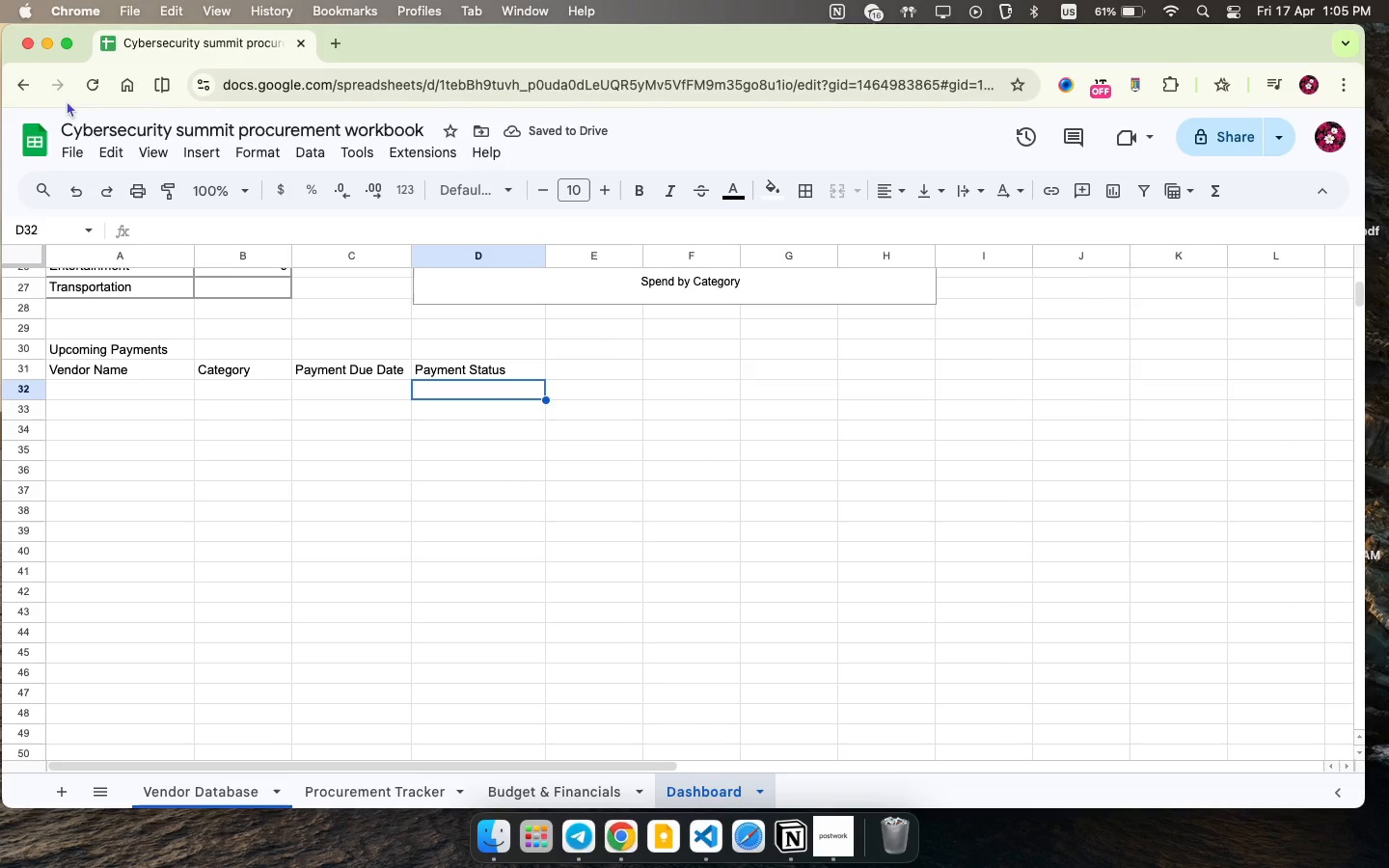 
left_click_drag(start_coordinate=[78, 354], to_coordinate=[192, 354])
 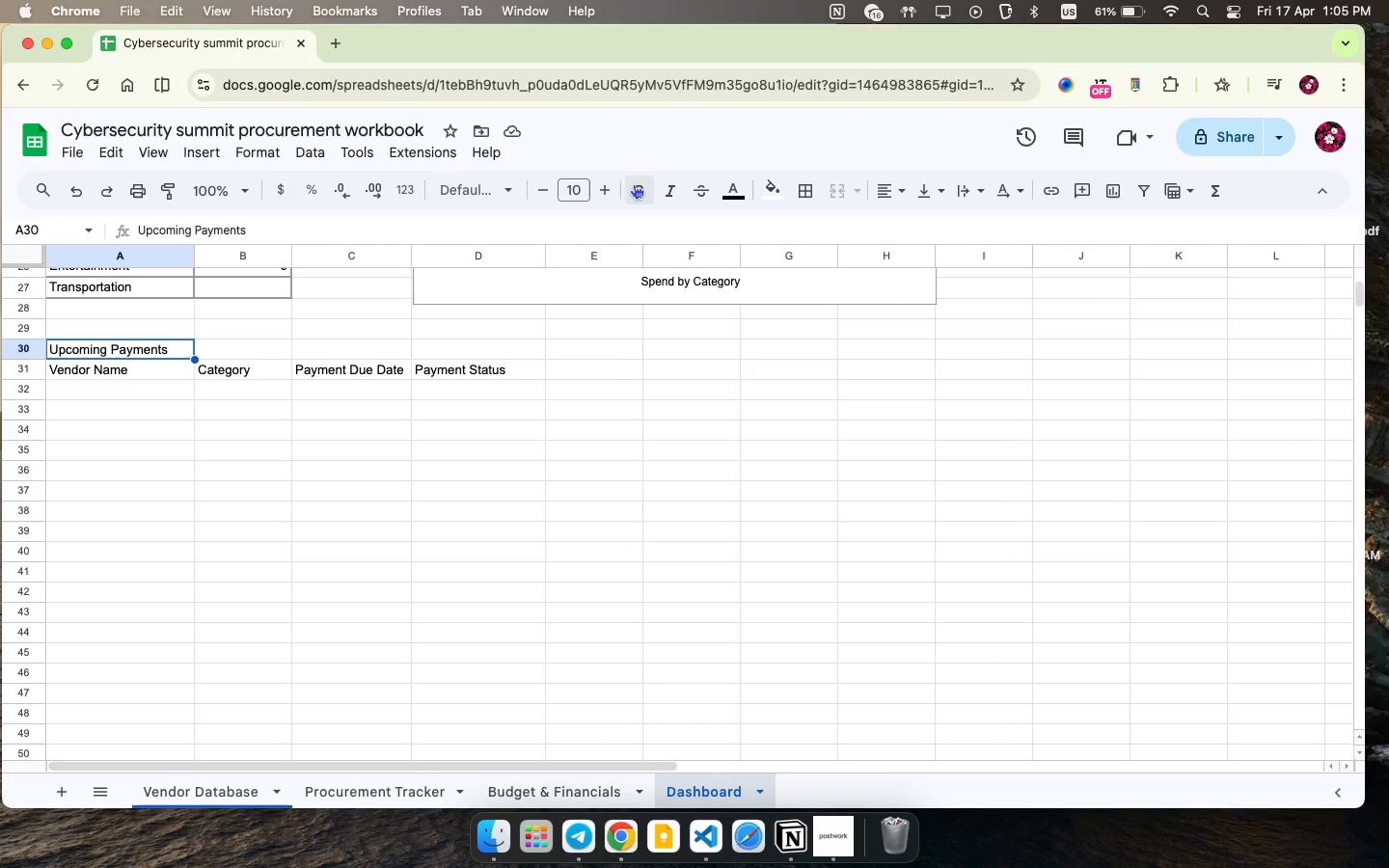 
double_click([602, 188])
 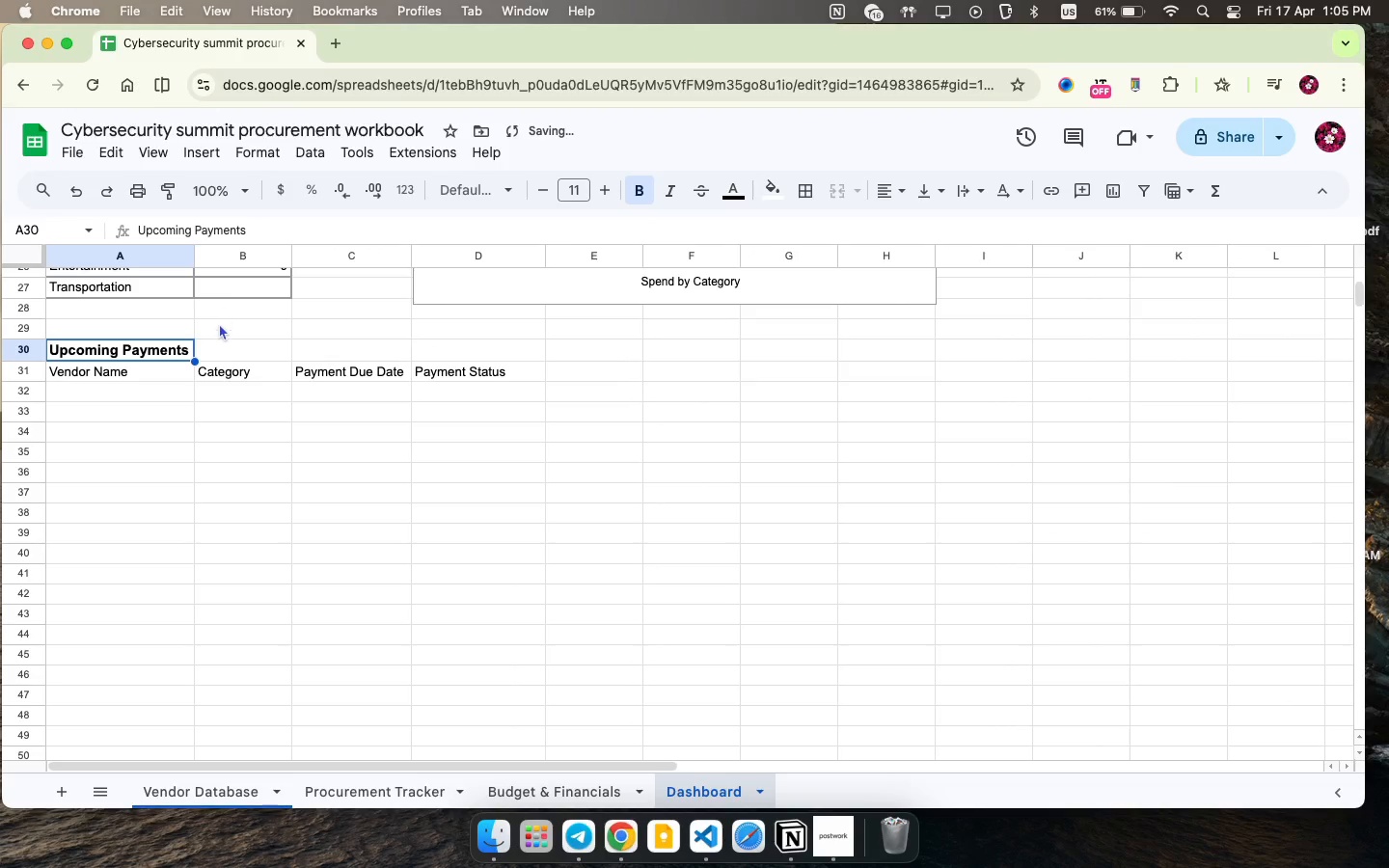 
left_click([211, 350])
 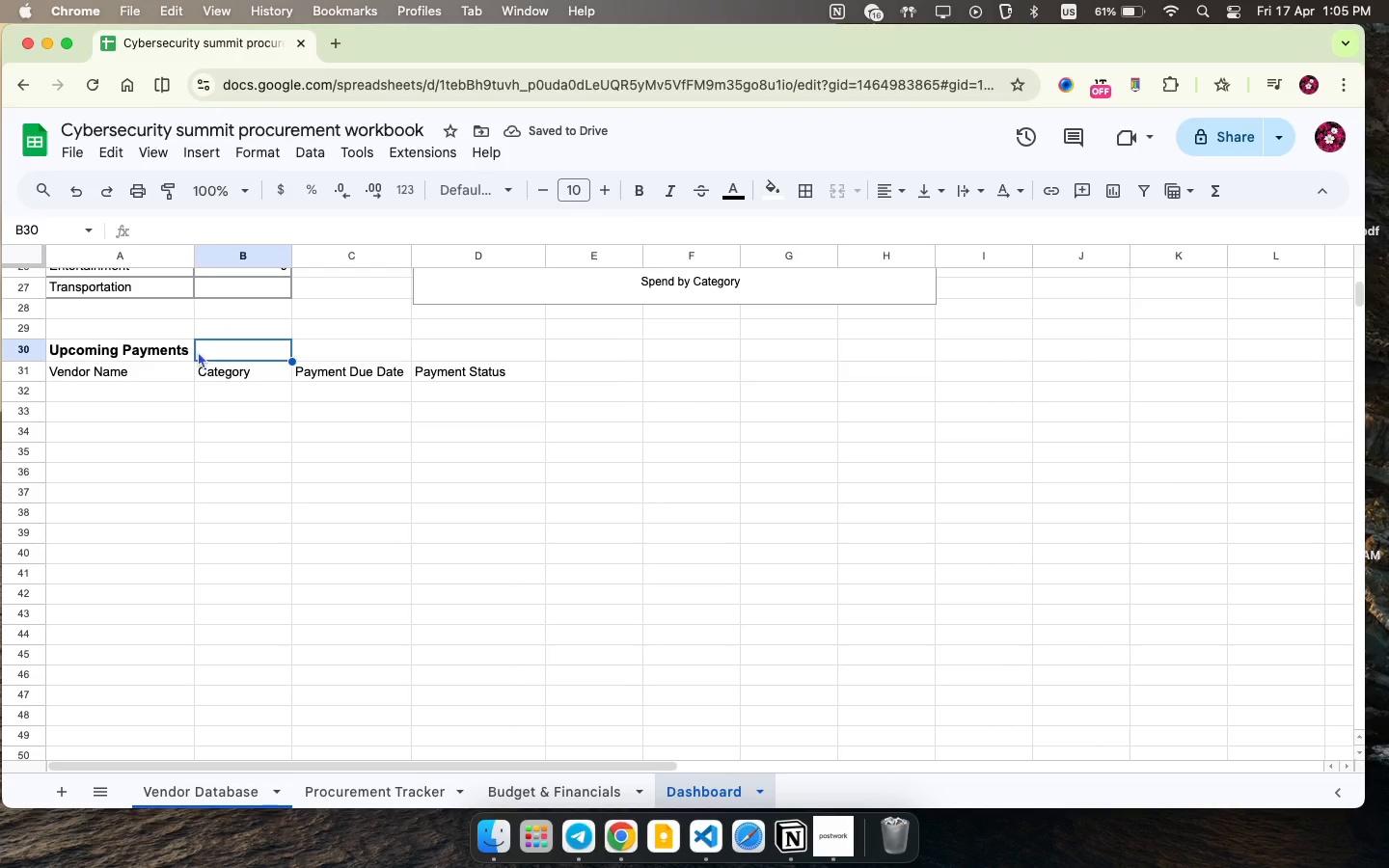 
hold_key(key=CommandLeft, duration=0.78)
 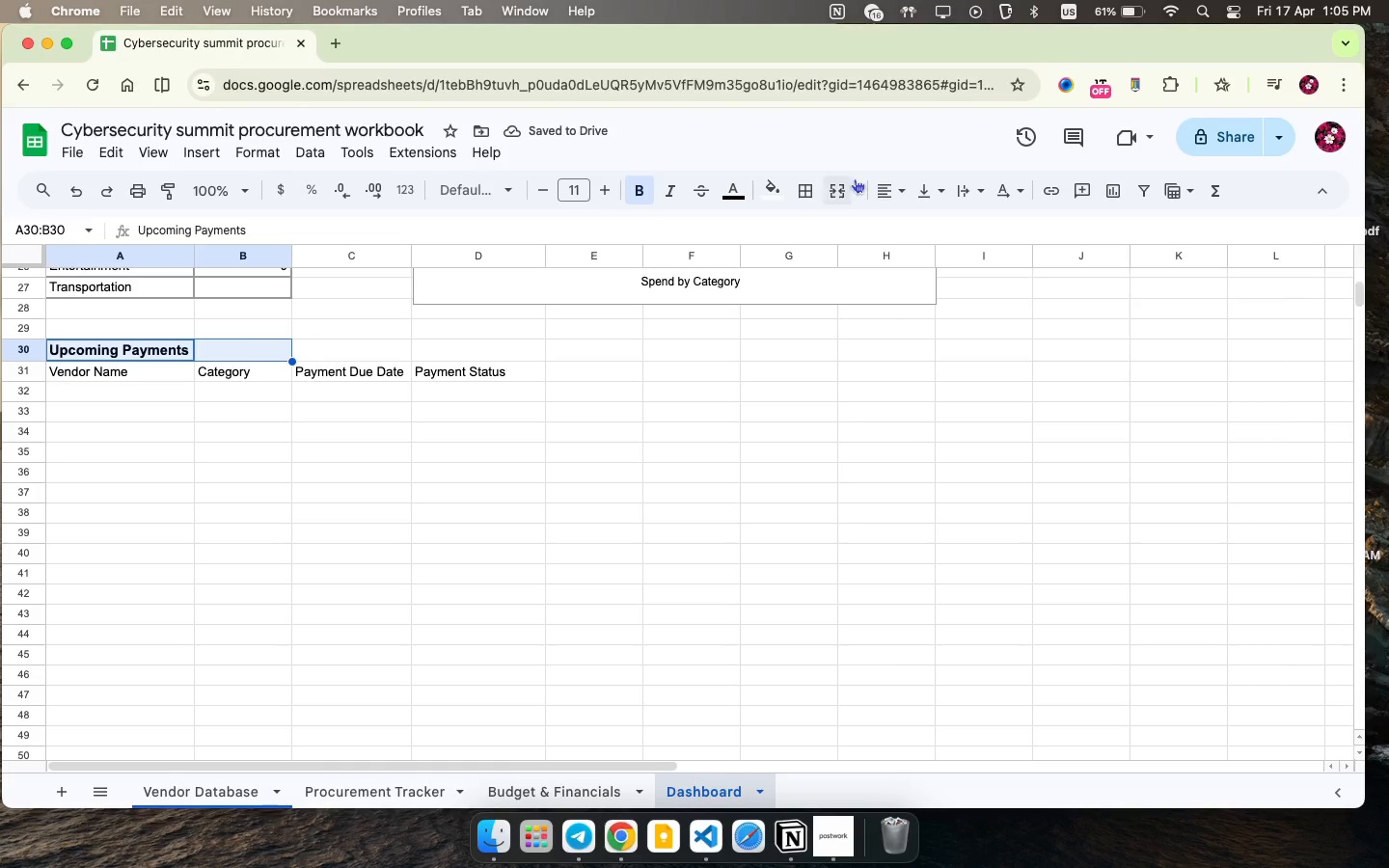 
left_click([837, 193])
 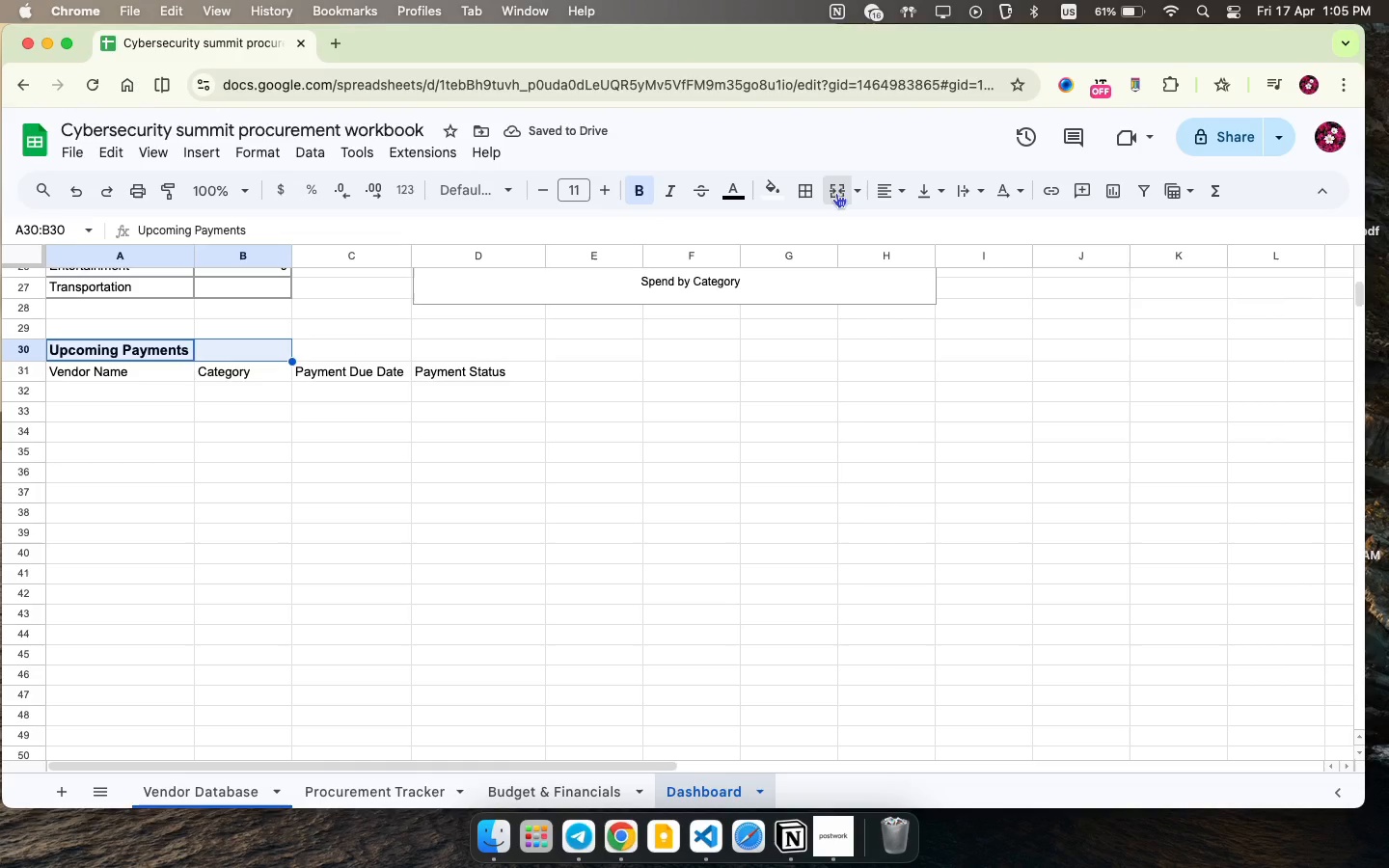 
scroll: coordinate [139, 476], scroll_direction: down, amount: 2.0
 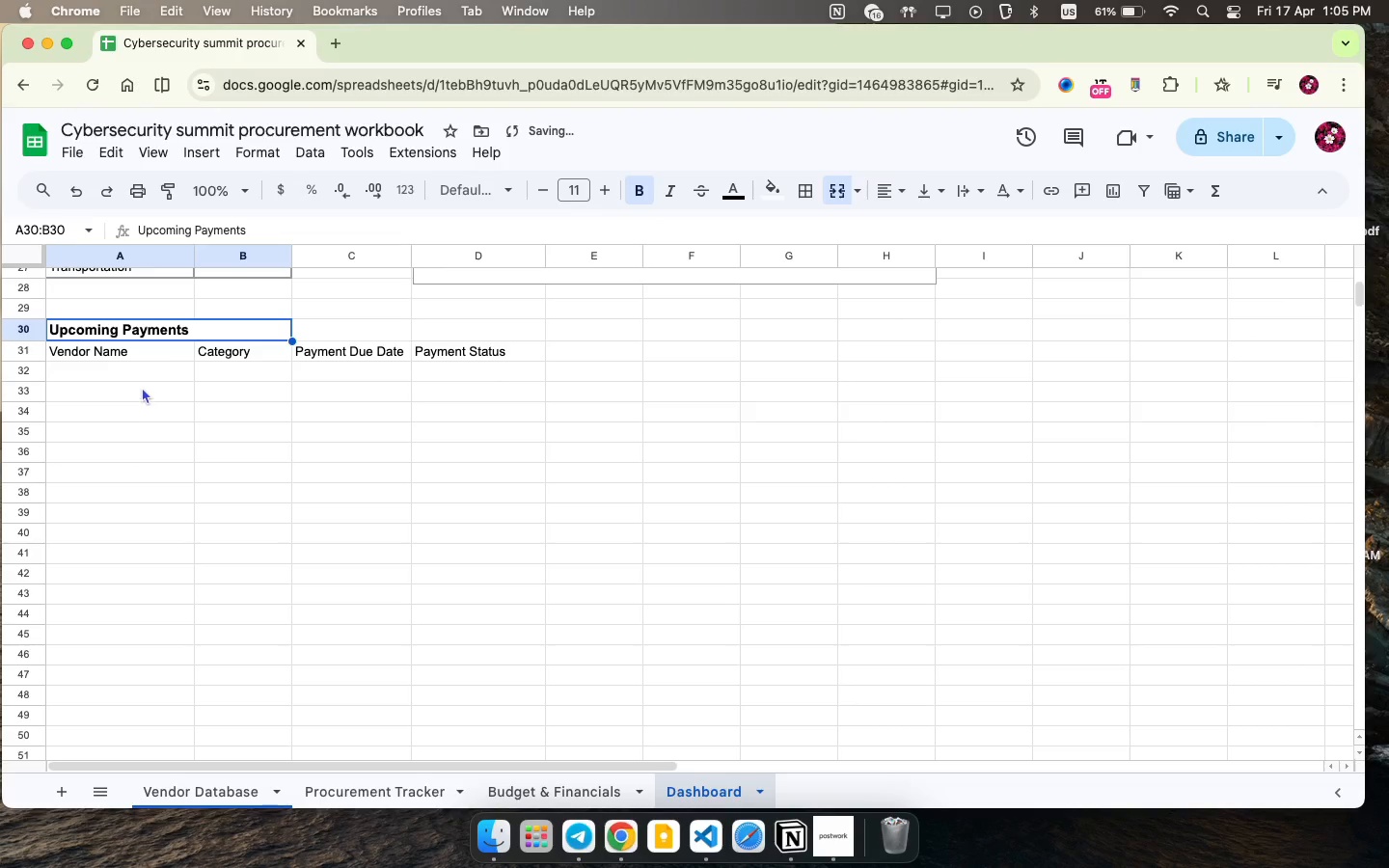 
left_click_drag(start_coordinate=[131, 347], to_coordinate=[509, 346])
 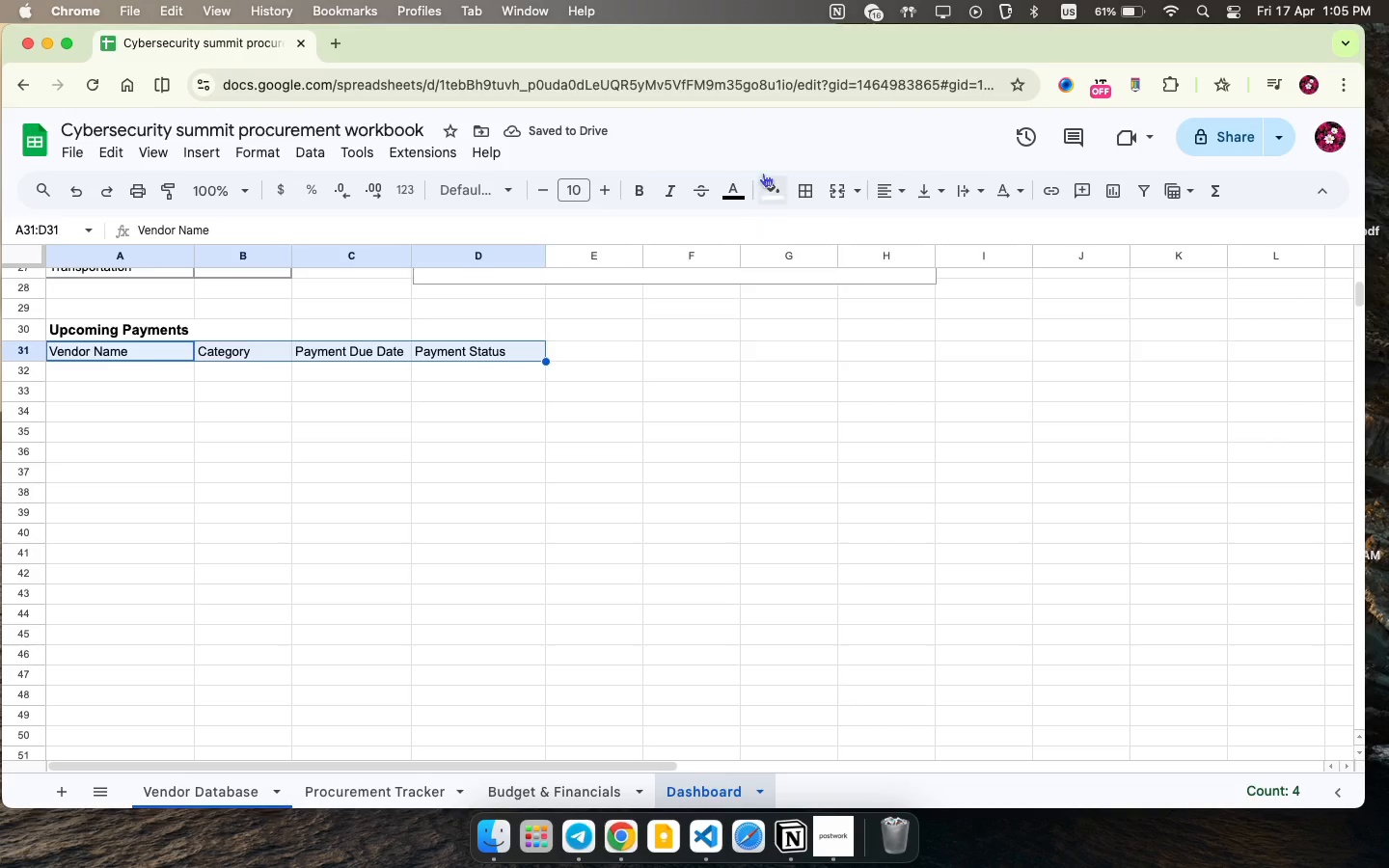 
left_click([786, 187])
 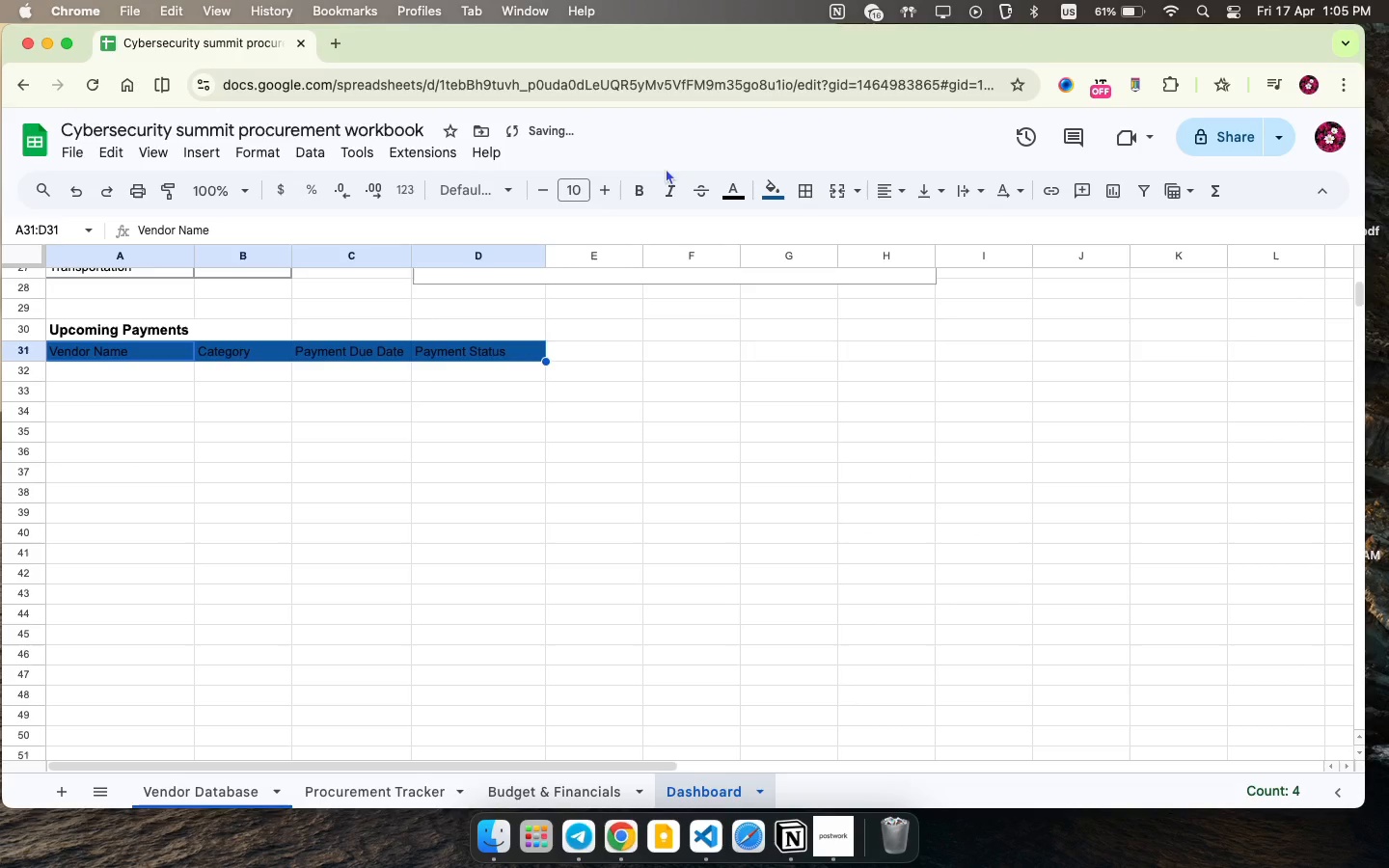 
left_click([730, 197])
 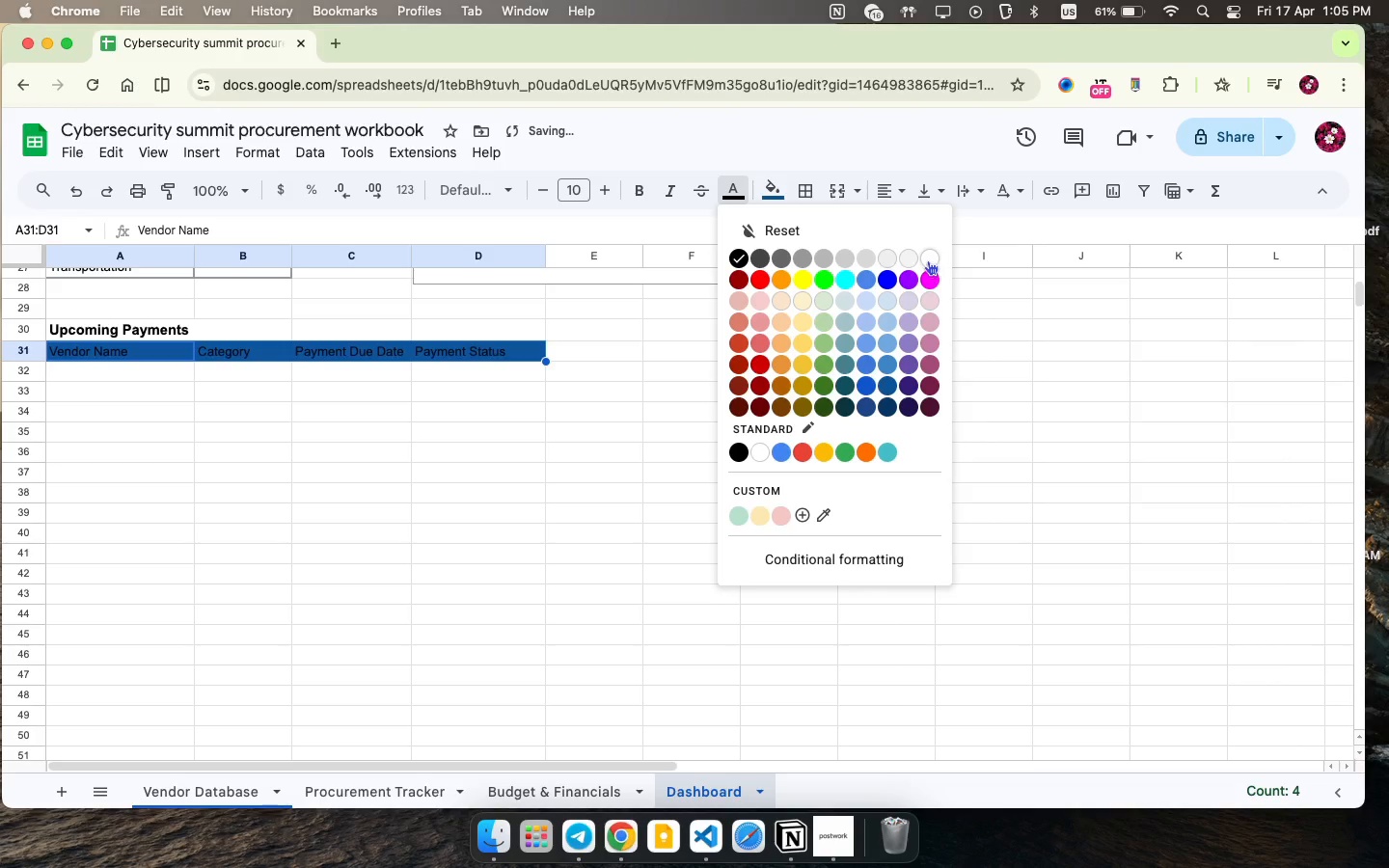 
left_click([929, 255])
 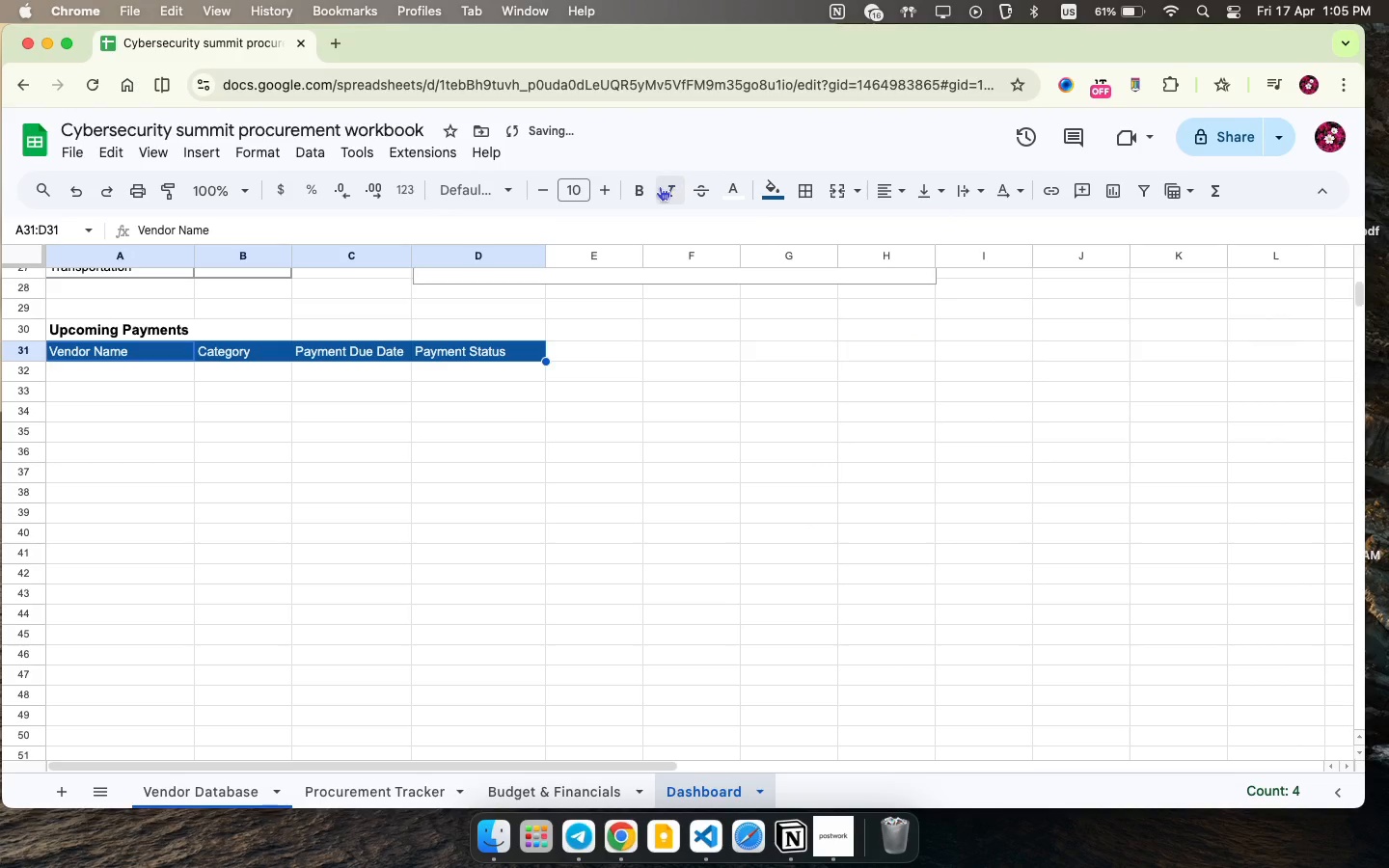 
left_click([636, 192])
 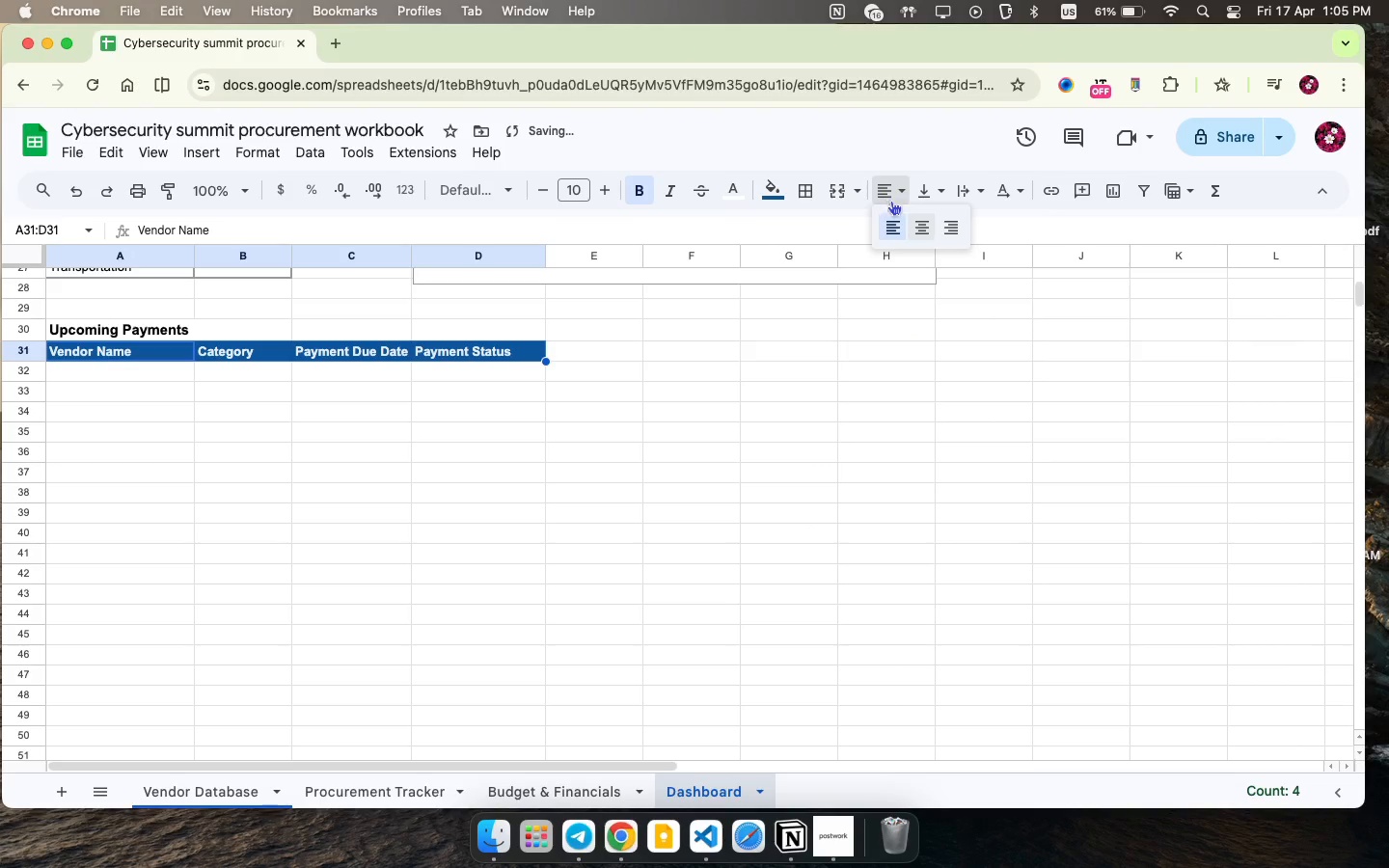 
left_click([921, 230])
 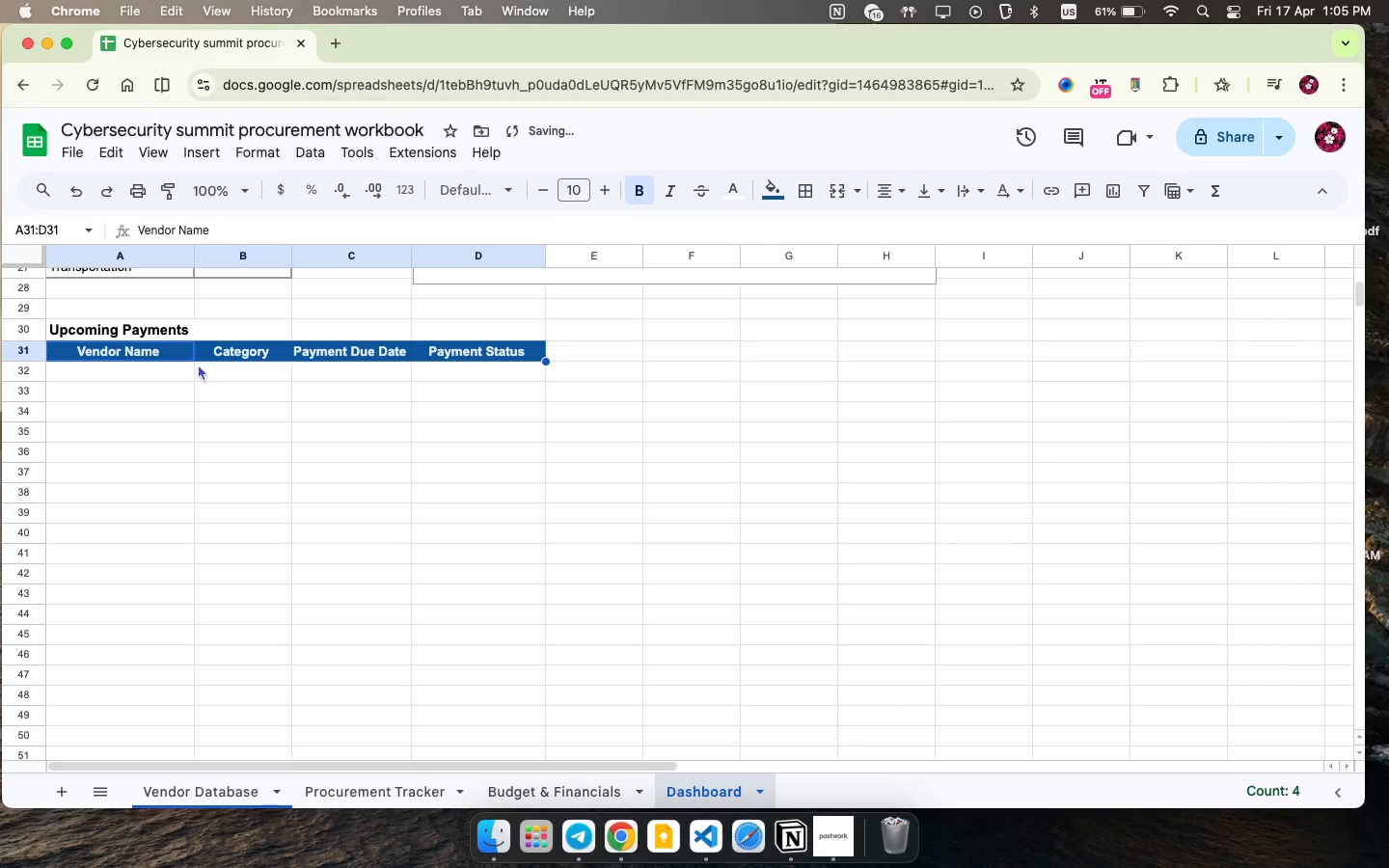 
left_click([172, 369])
 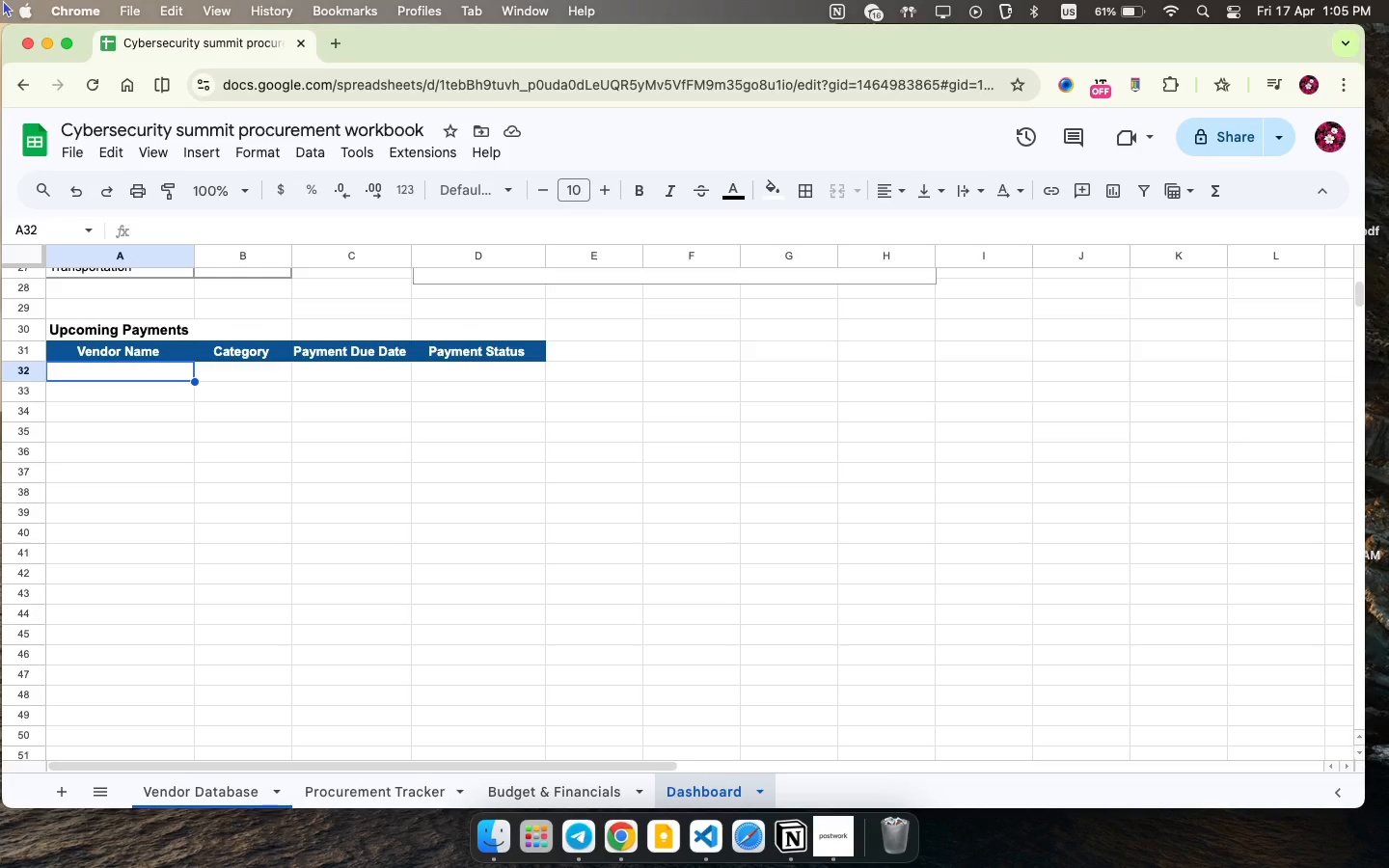 
wait(8.31)
 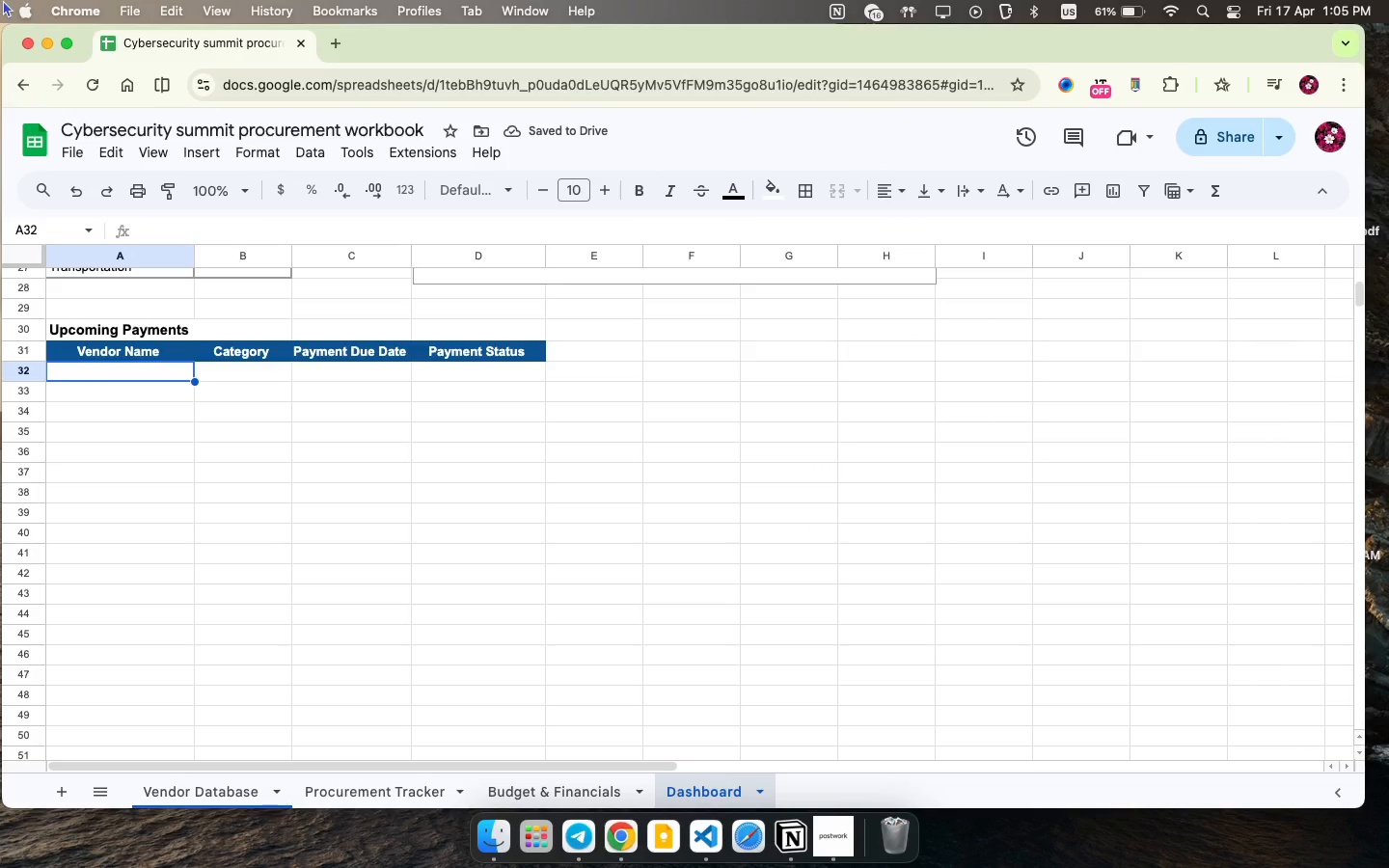 
type(=iferror(index()
 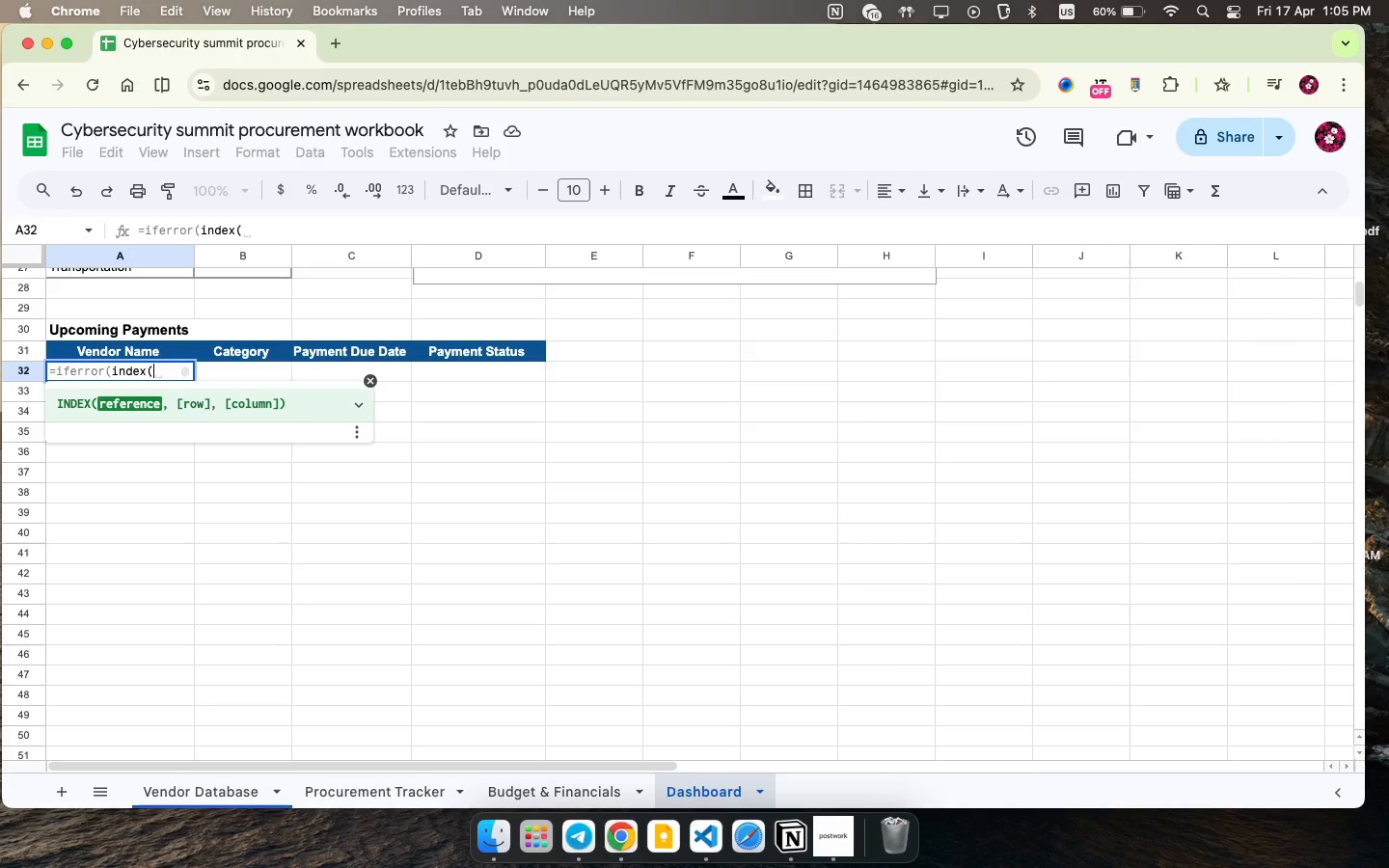 
wait(24.21)
 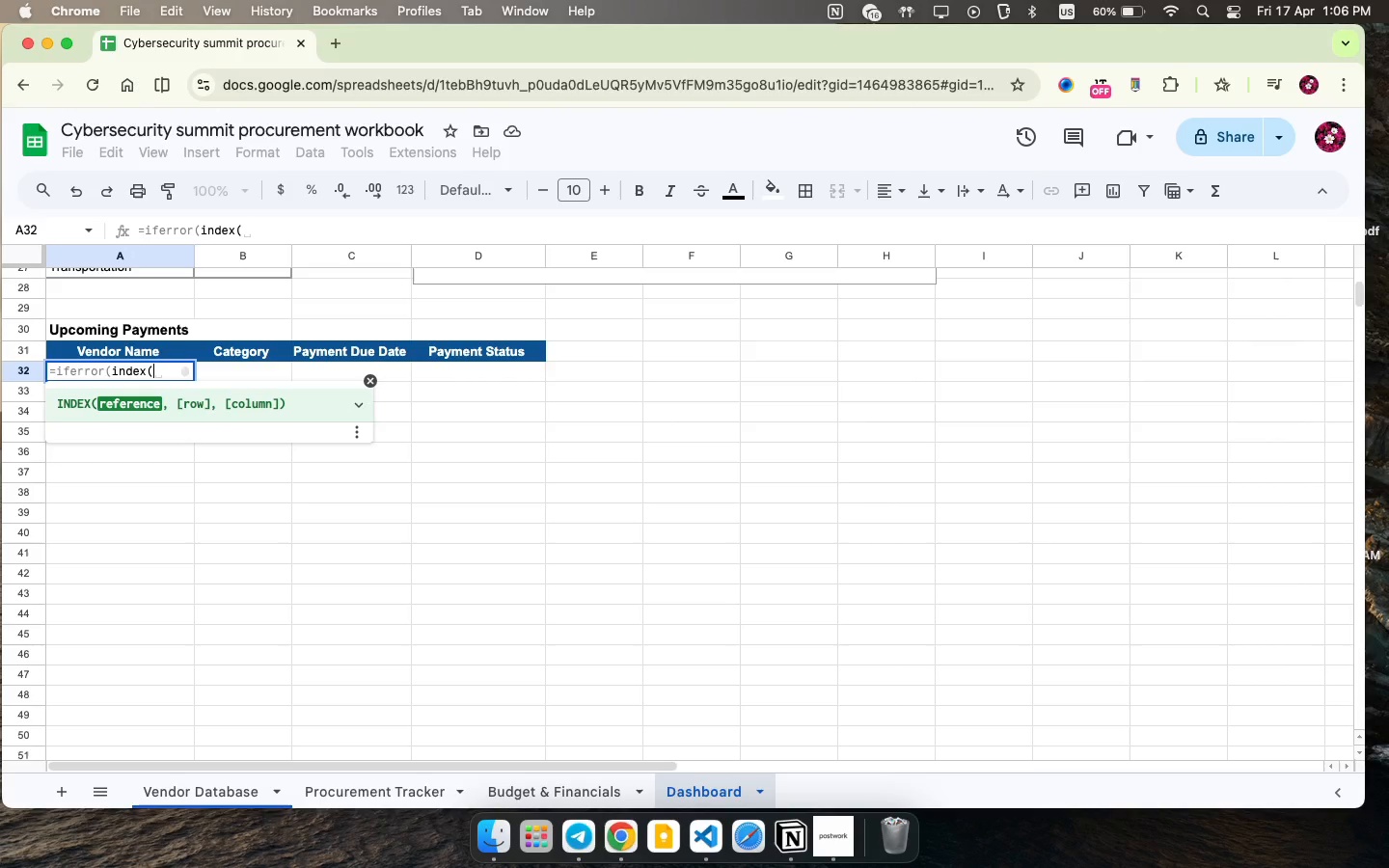 
key(I)
 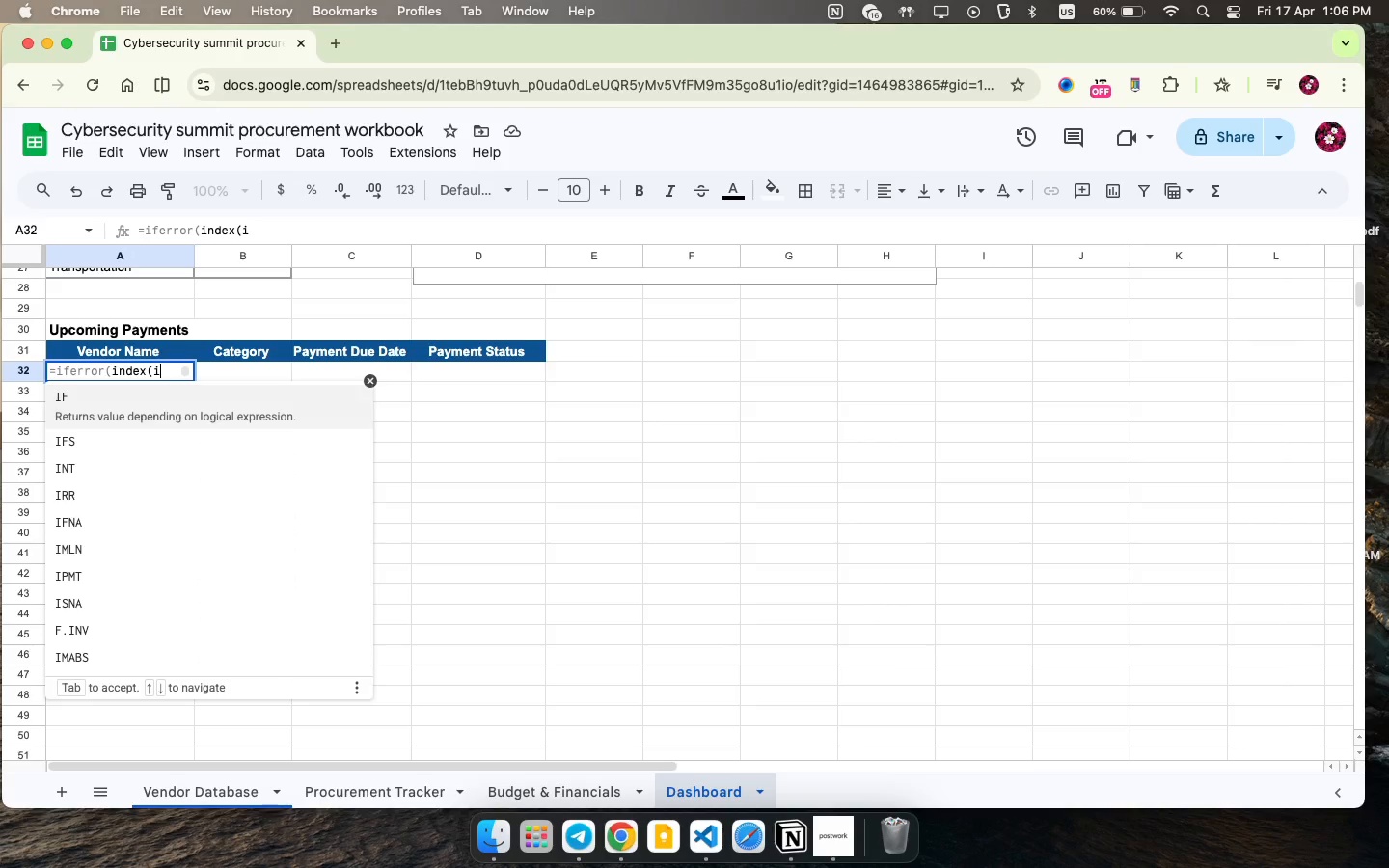 
key(Backspace)
 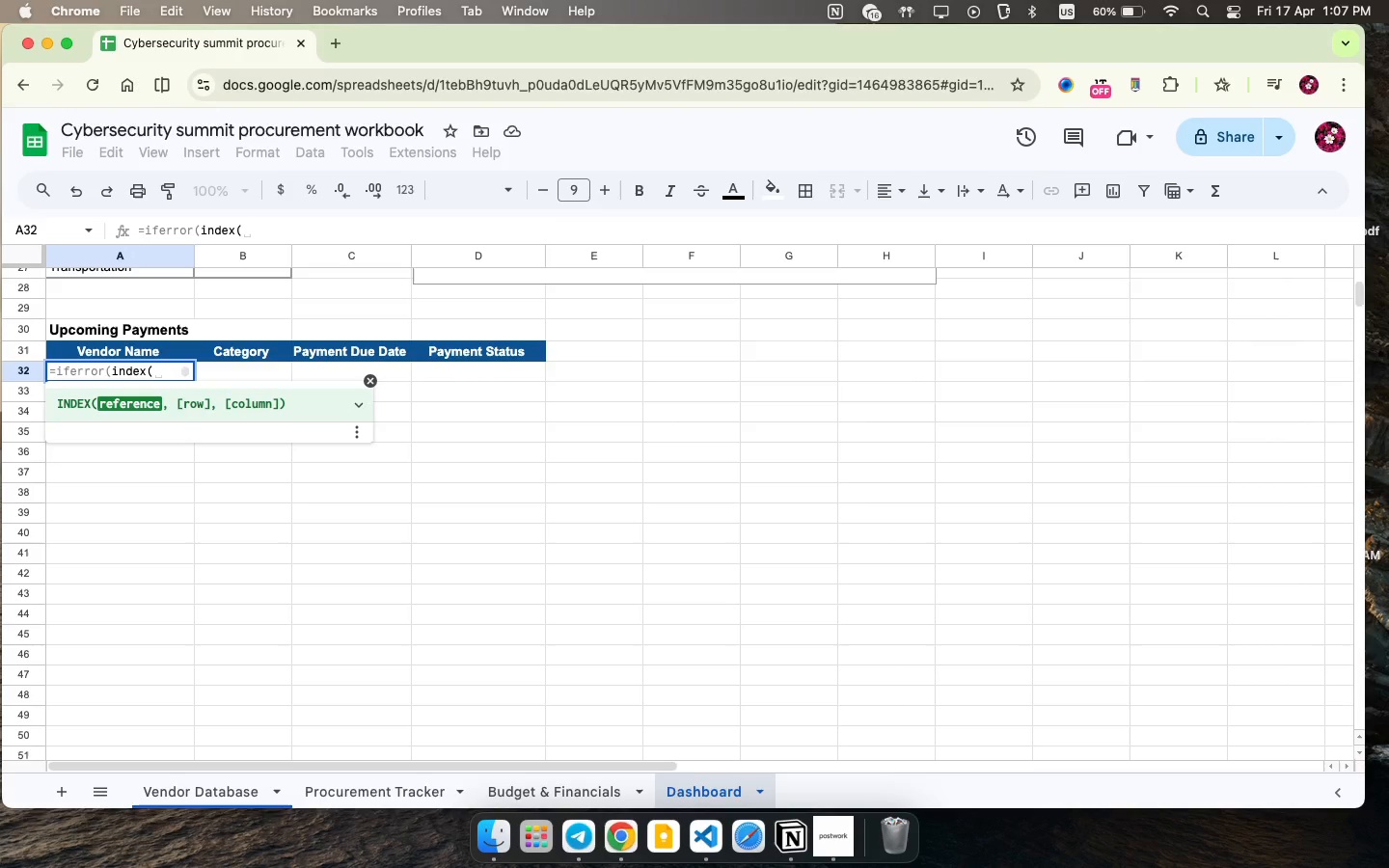 
wait(80.82)
 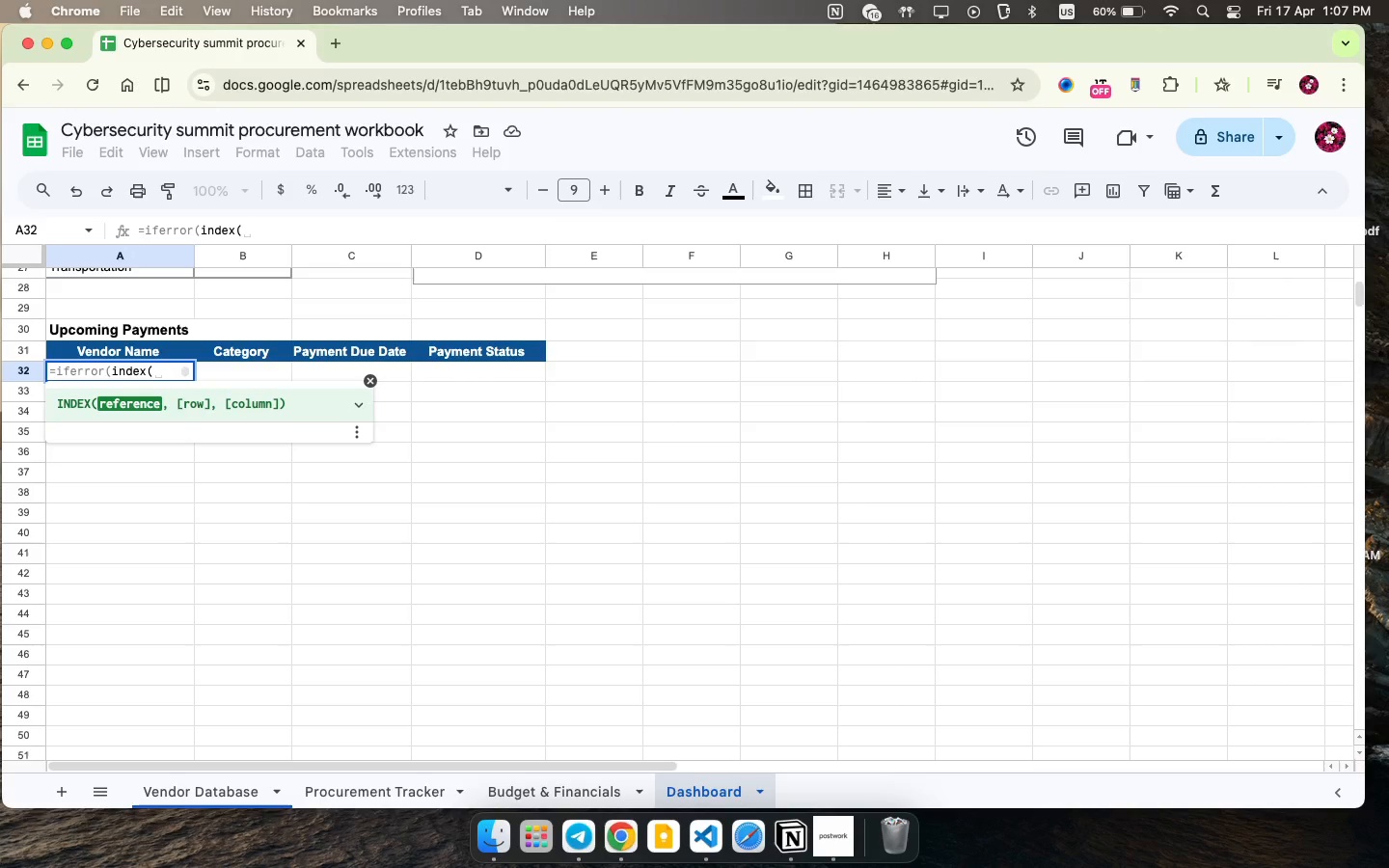 
left_click([199, 801])
 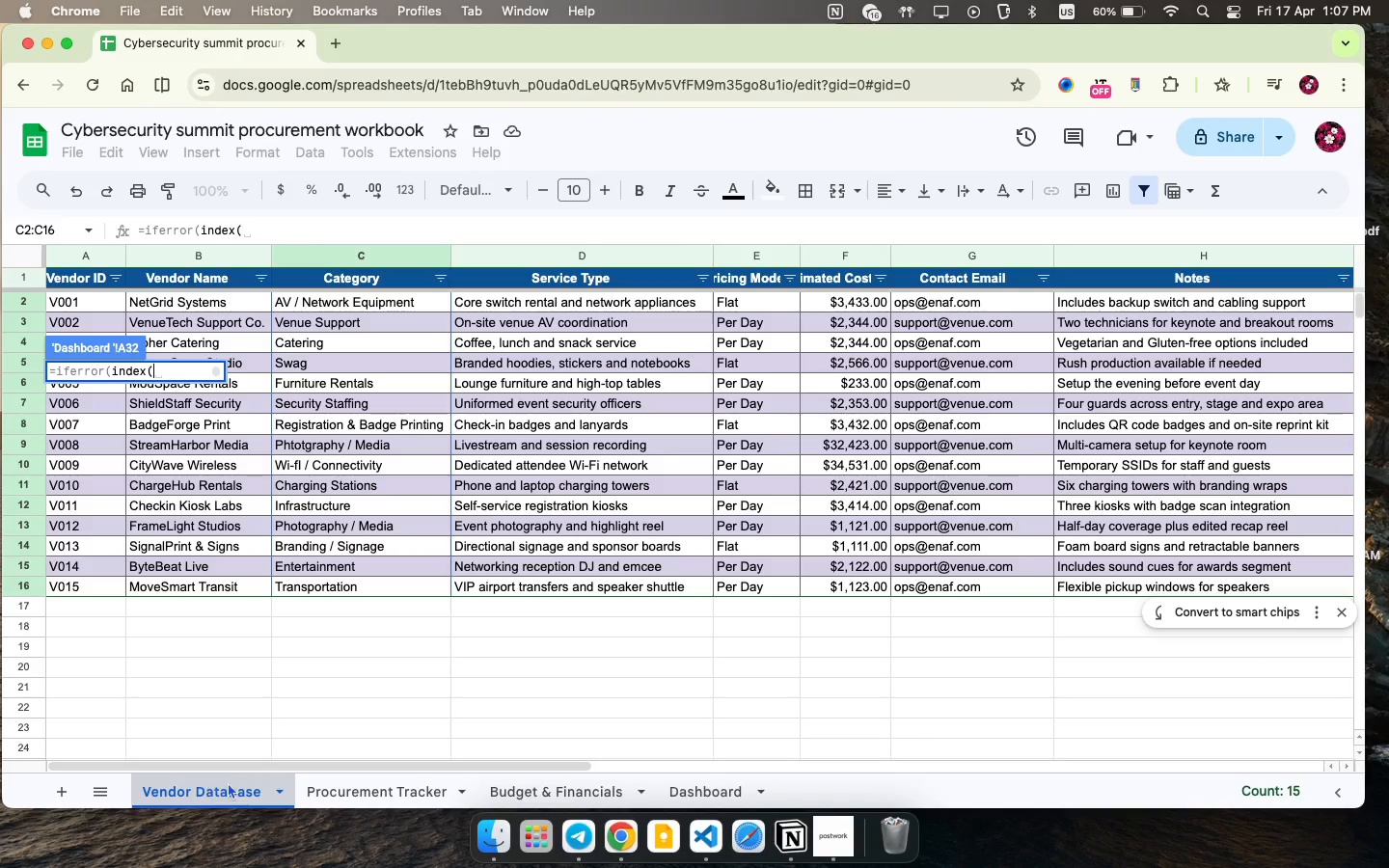 
left_click([362, 788])
 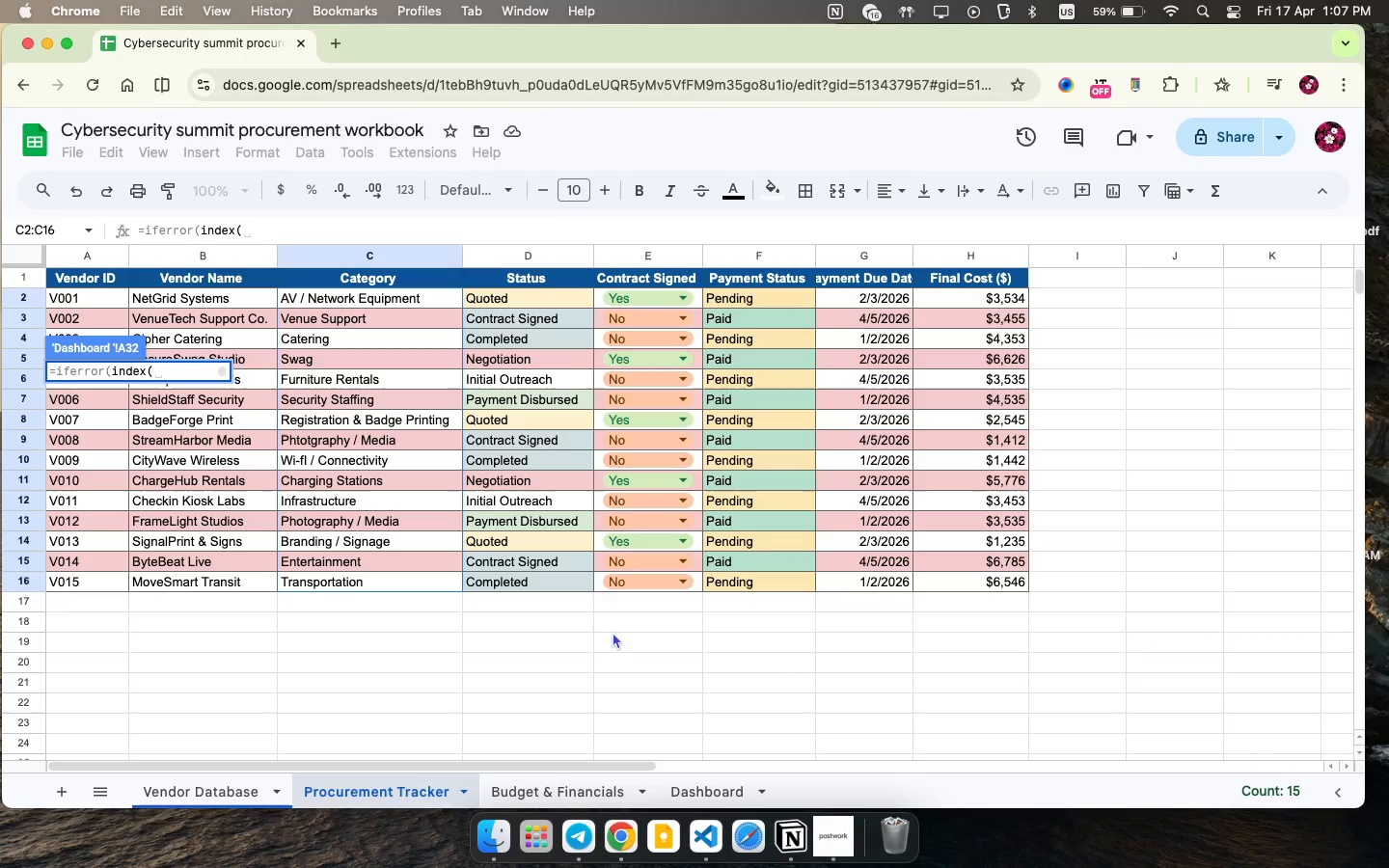 
wait(5.33)
 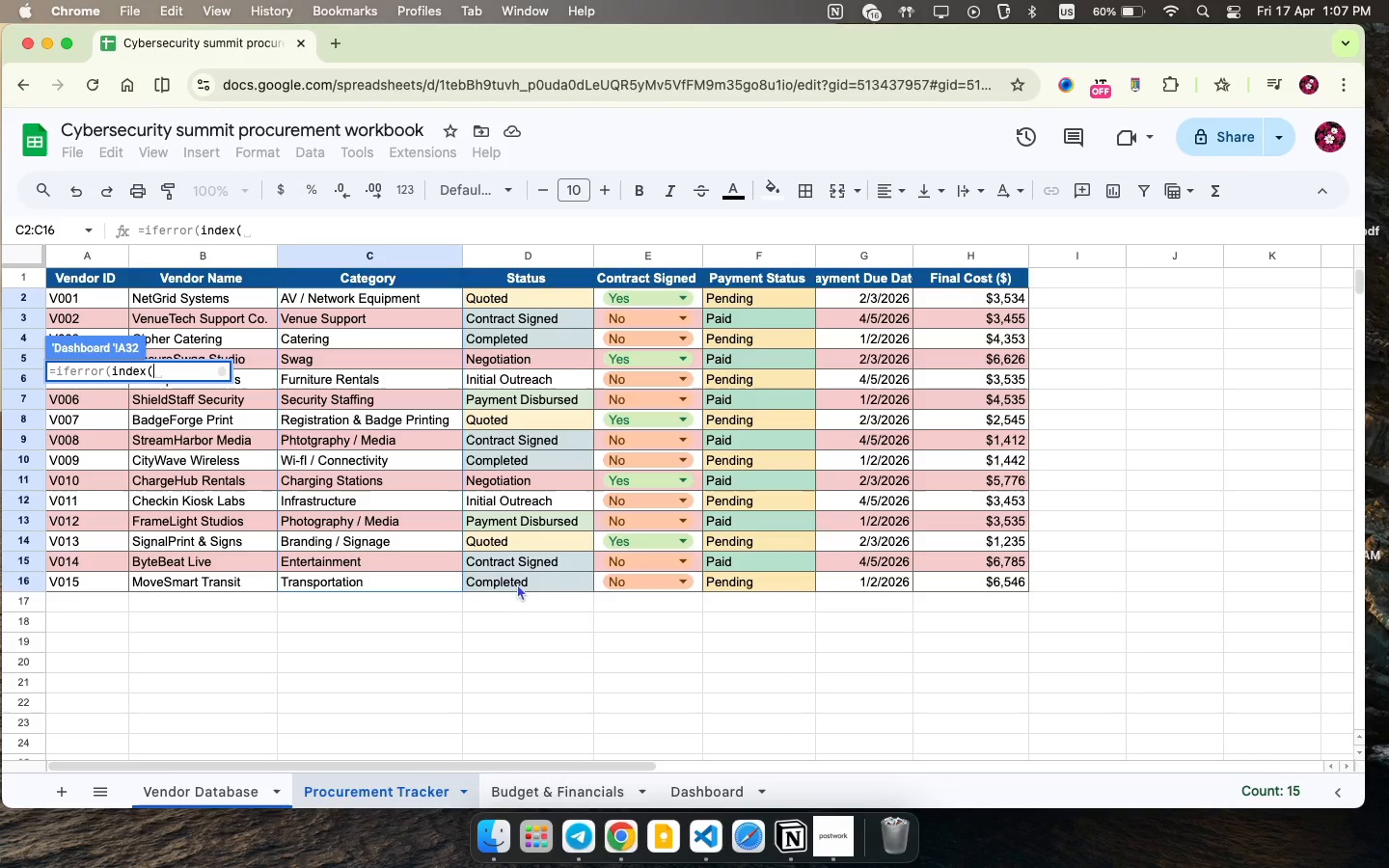 
left_click([567, 801])
 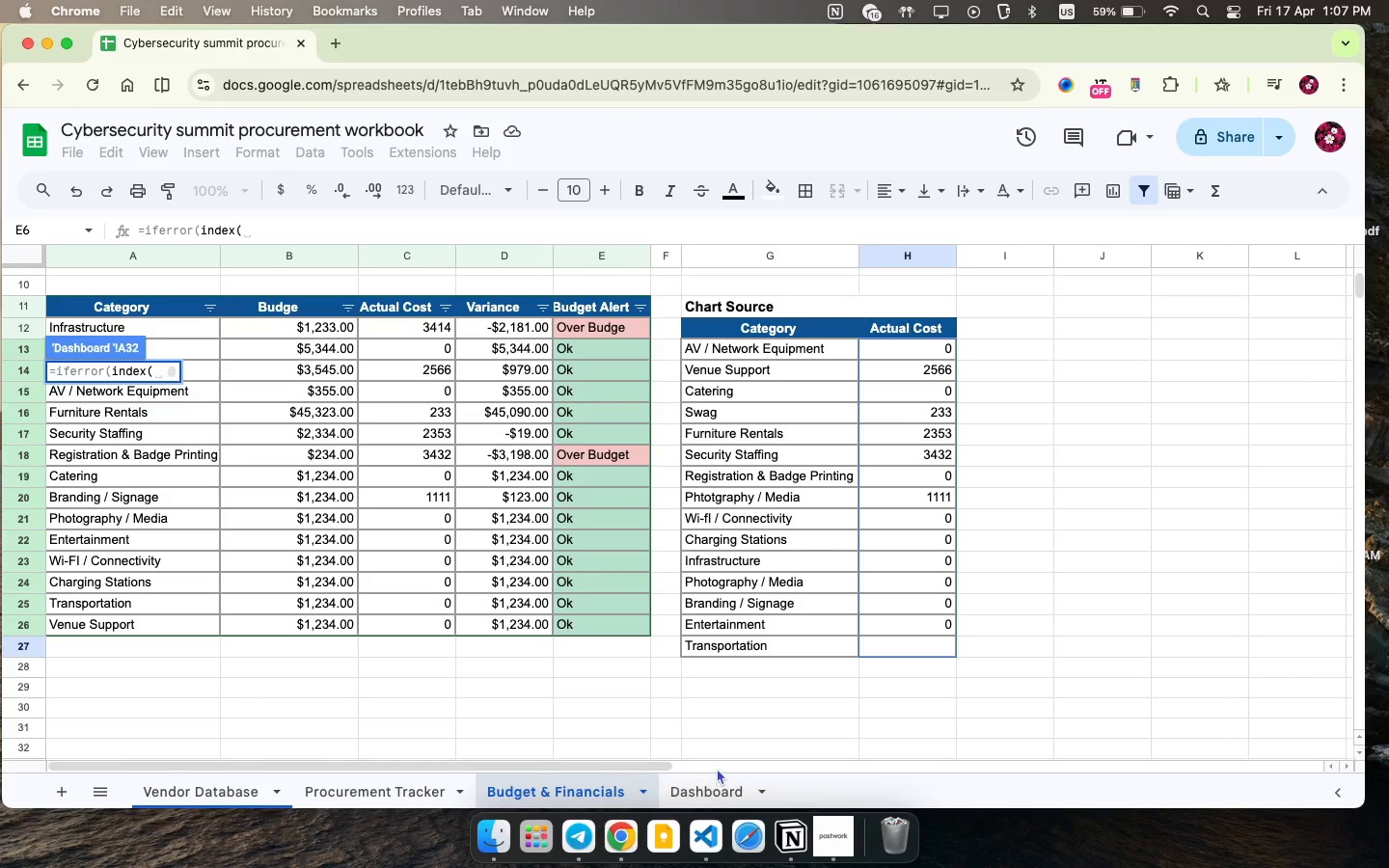 
left_click([728, 788])
 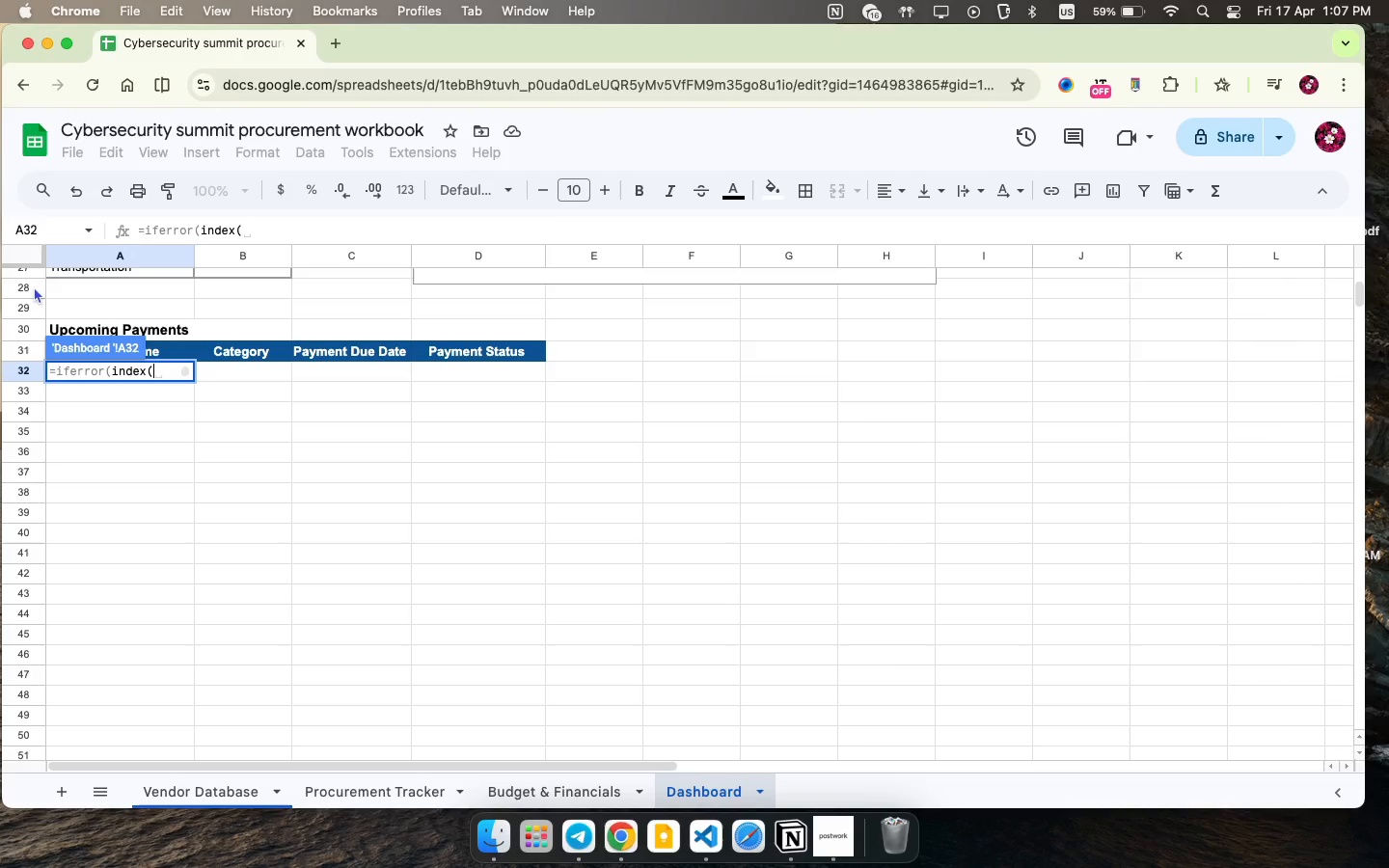 
key(Meta+CommandLeft)
 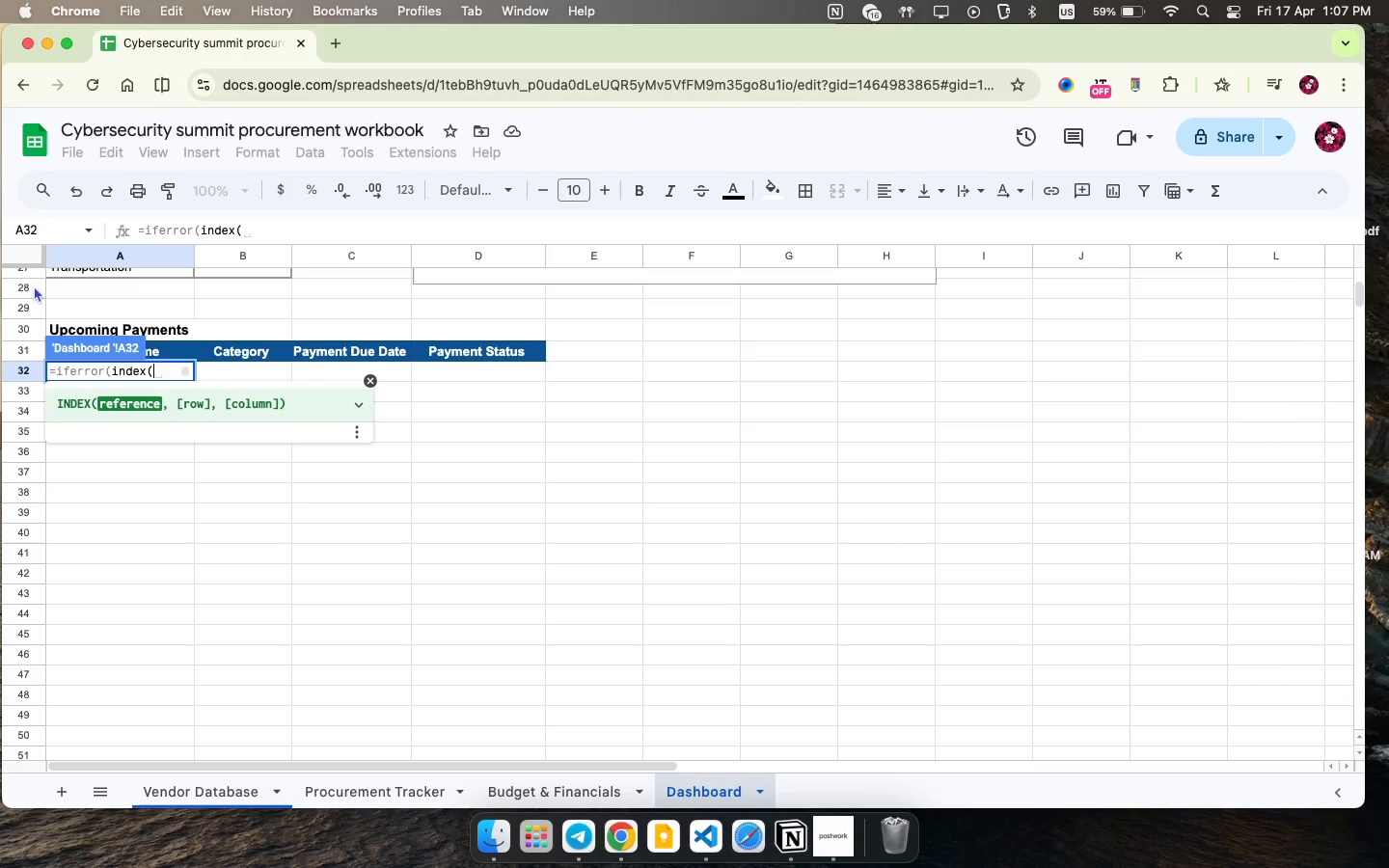 
key(Meta+A)
 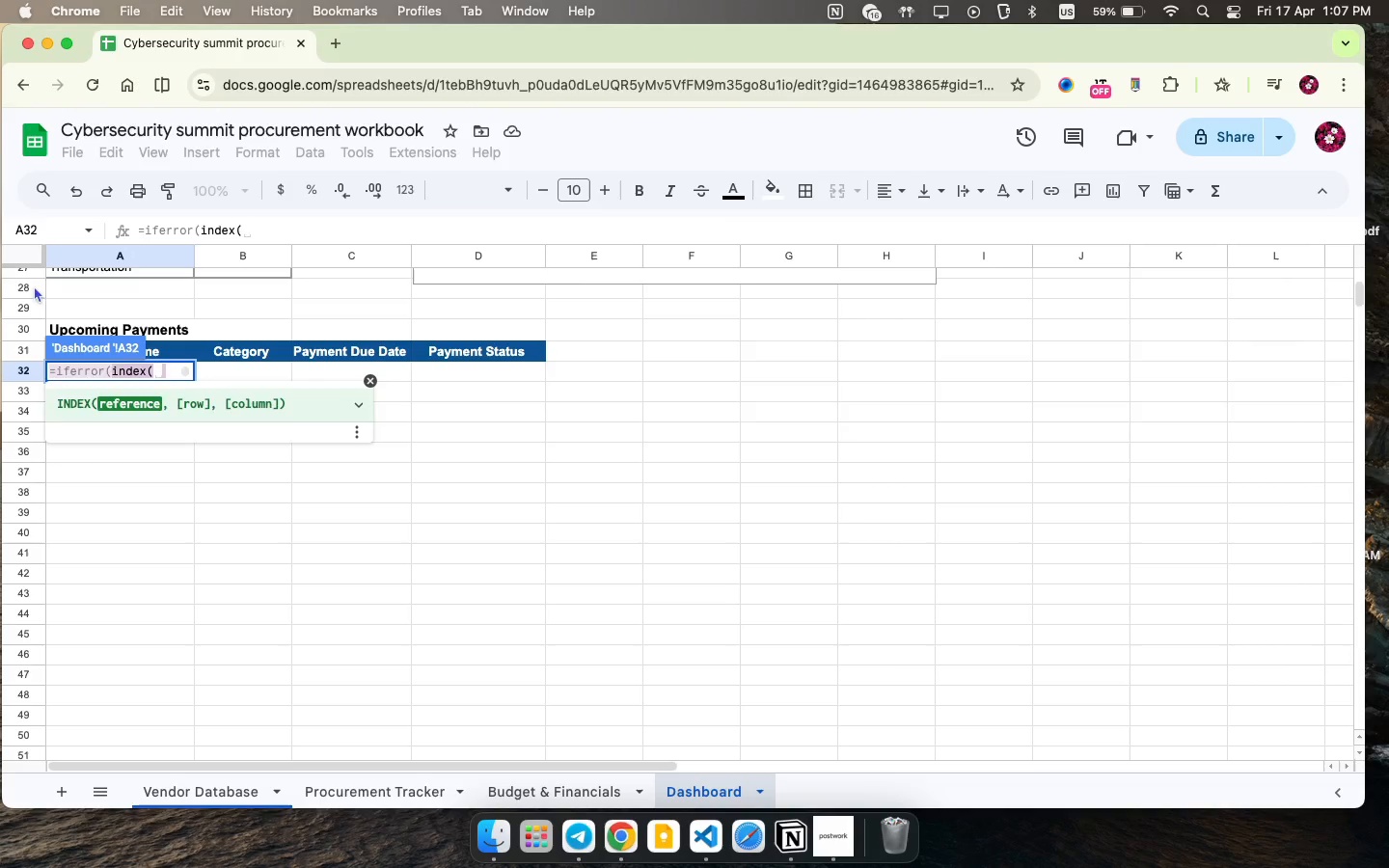 
key(Backspace)
 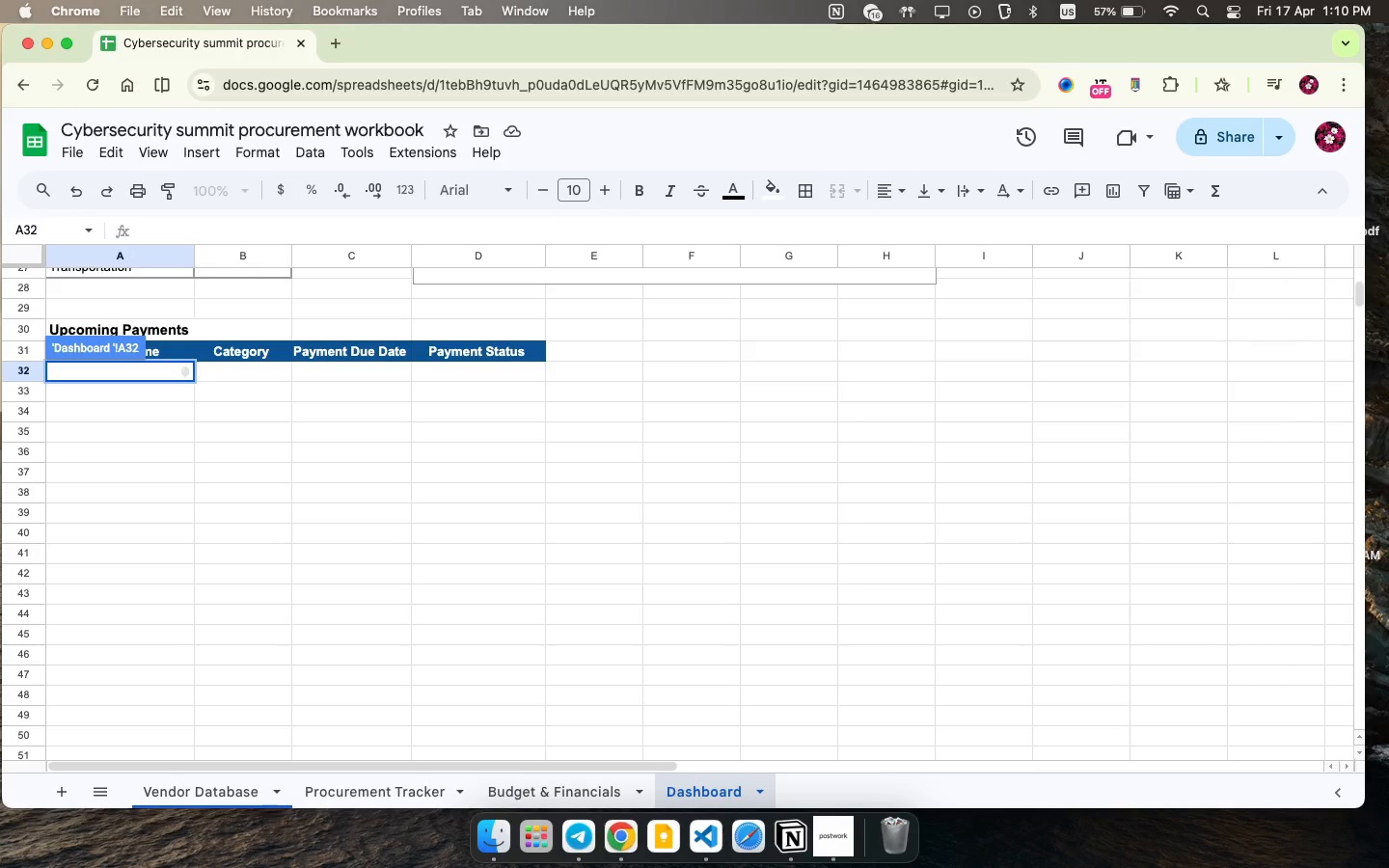 
wait(141.89)
 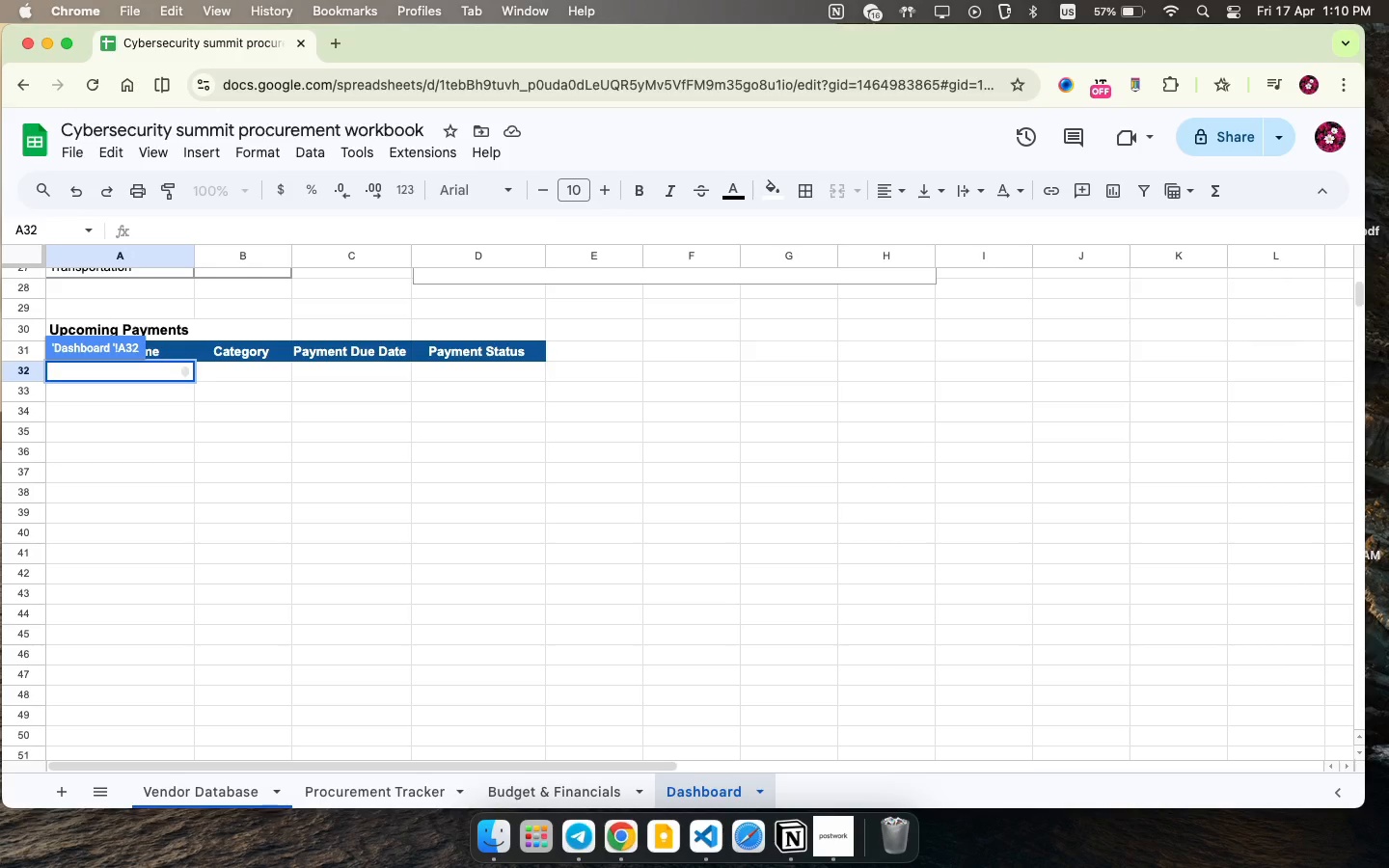 
left_click([236, 375])
 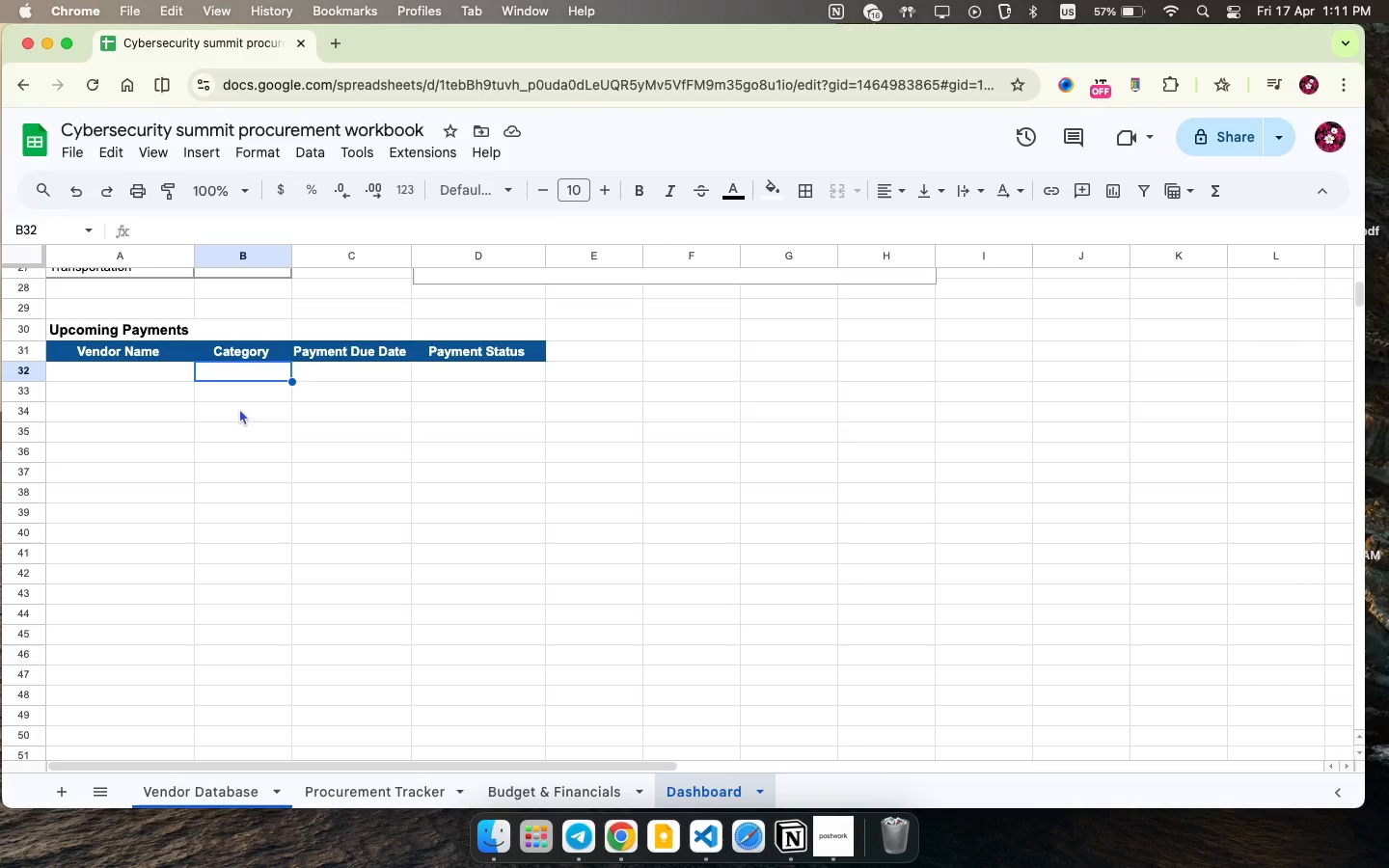 
wait(68.36)
 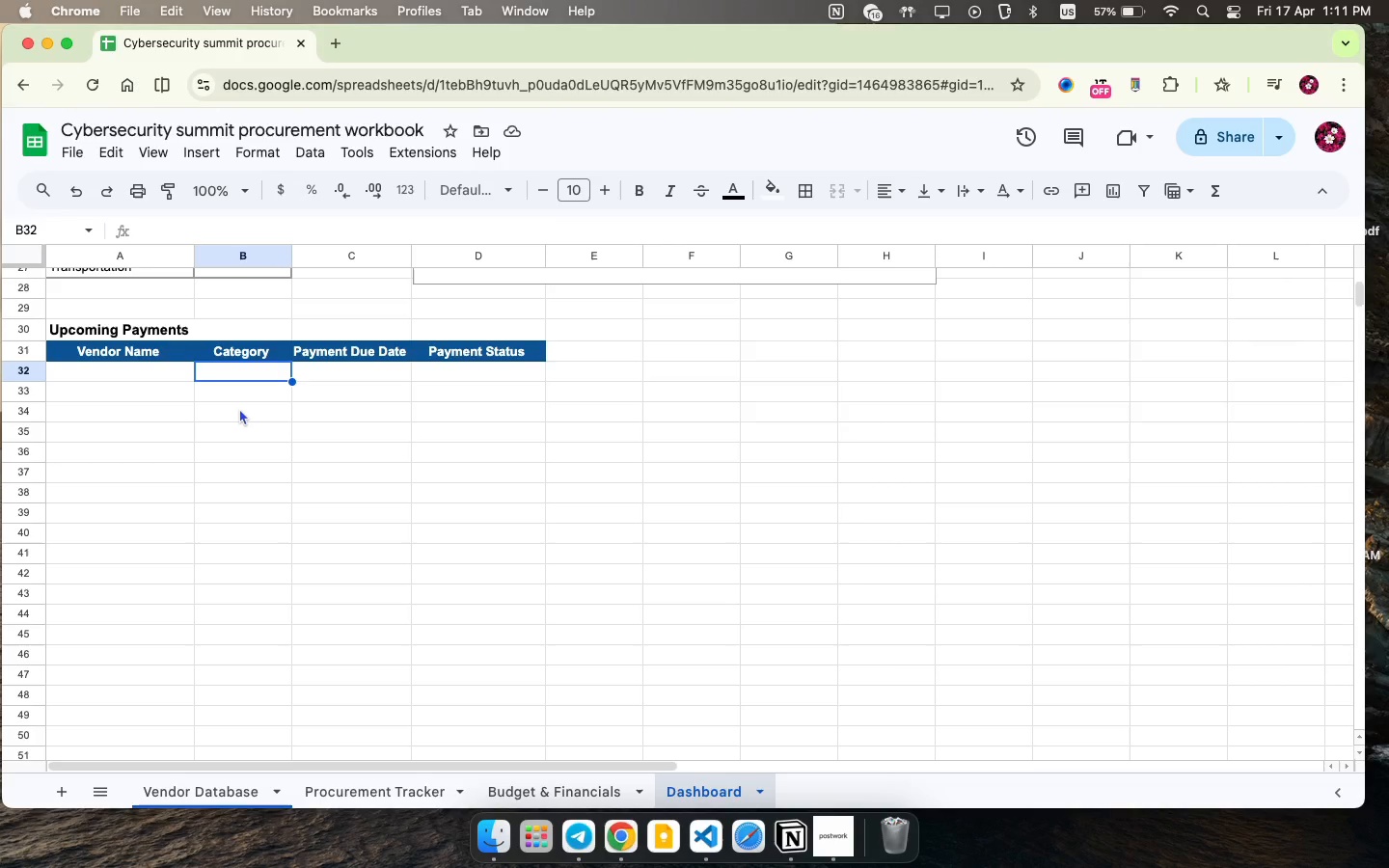 
type(=FI)
key(Backspace)
type(il)
key(Backspace)
key(Backspace)
type(ilter(b)
key(Backspace)
 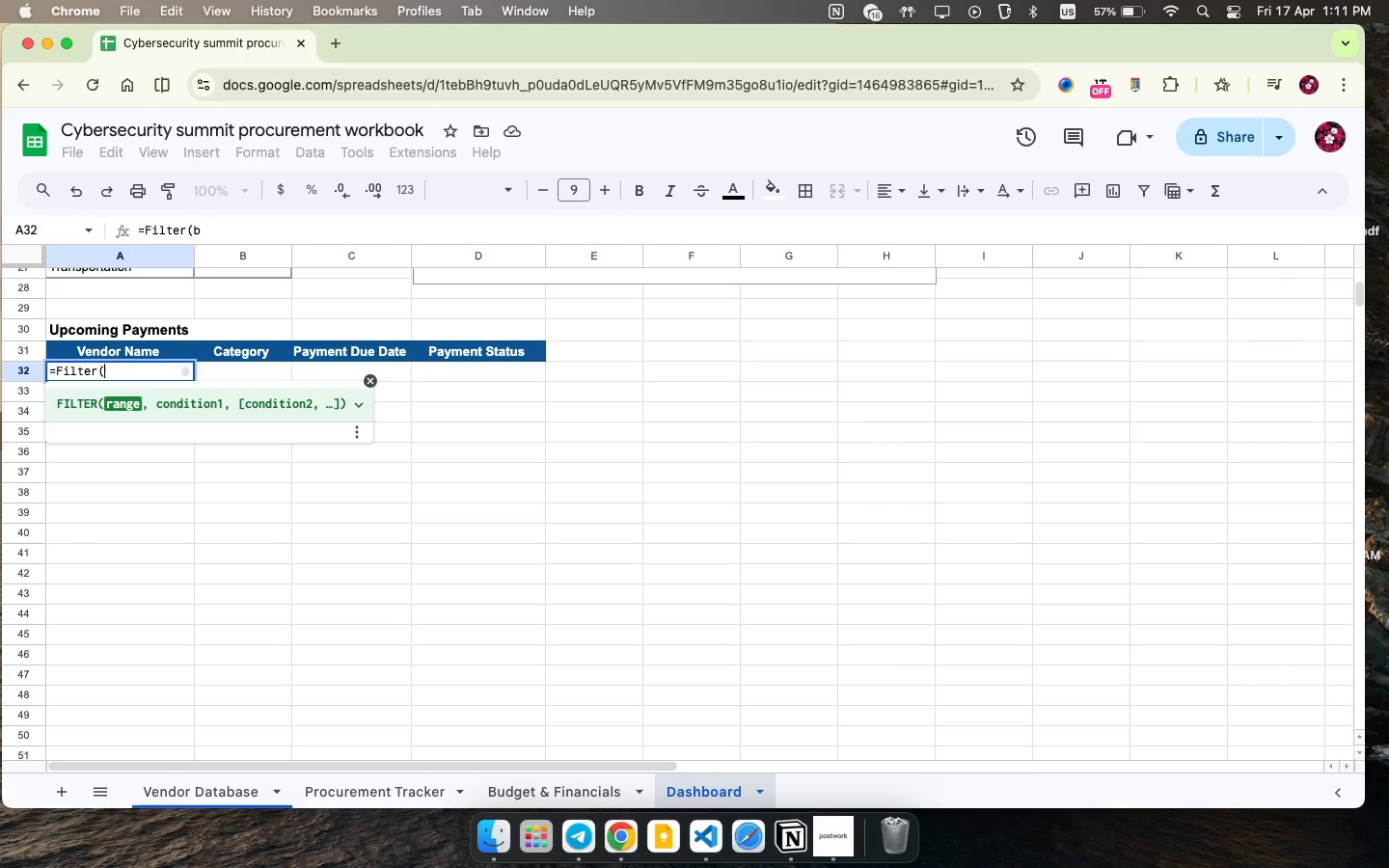 
scroll: coordinate [278, 414], scroll_direction: up, amount: 119.0
 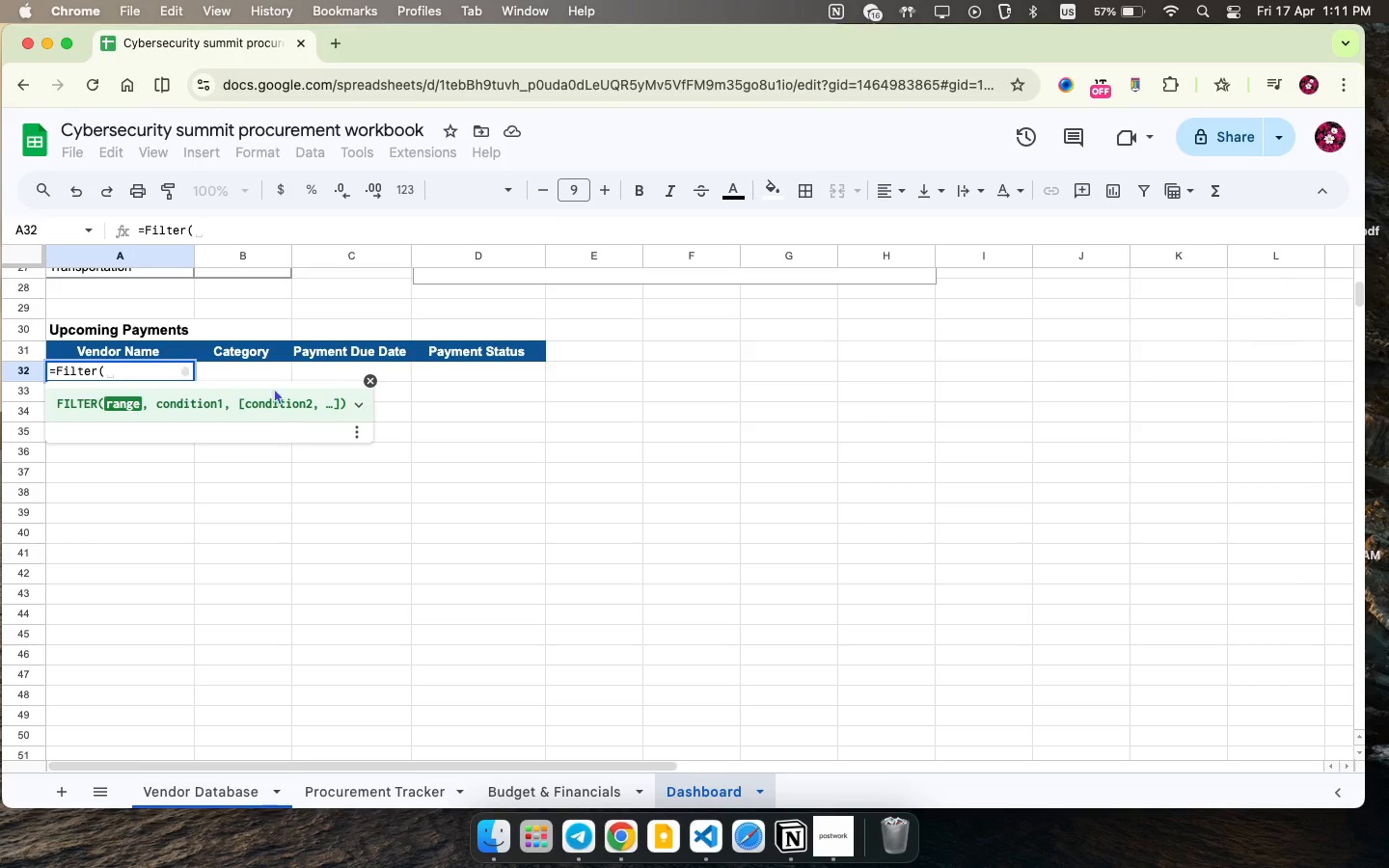 
left_click([155, 377])
 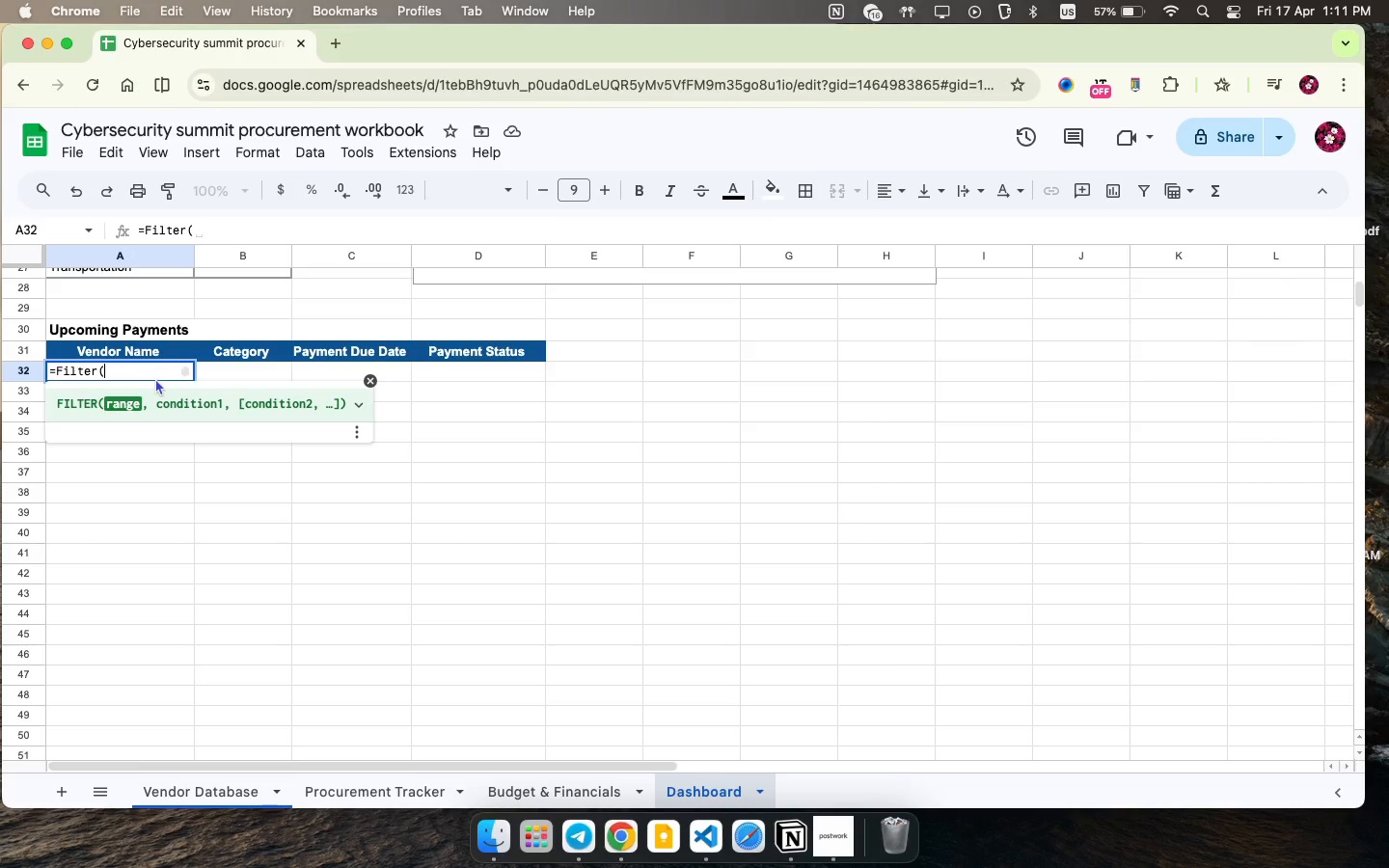 
scroll: coordinate [155, 377], scroll_direction: up, amount: 15.0
 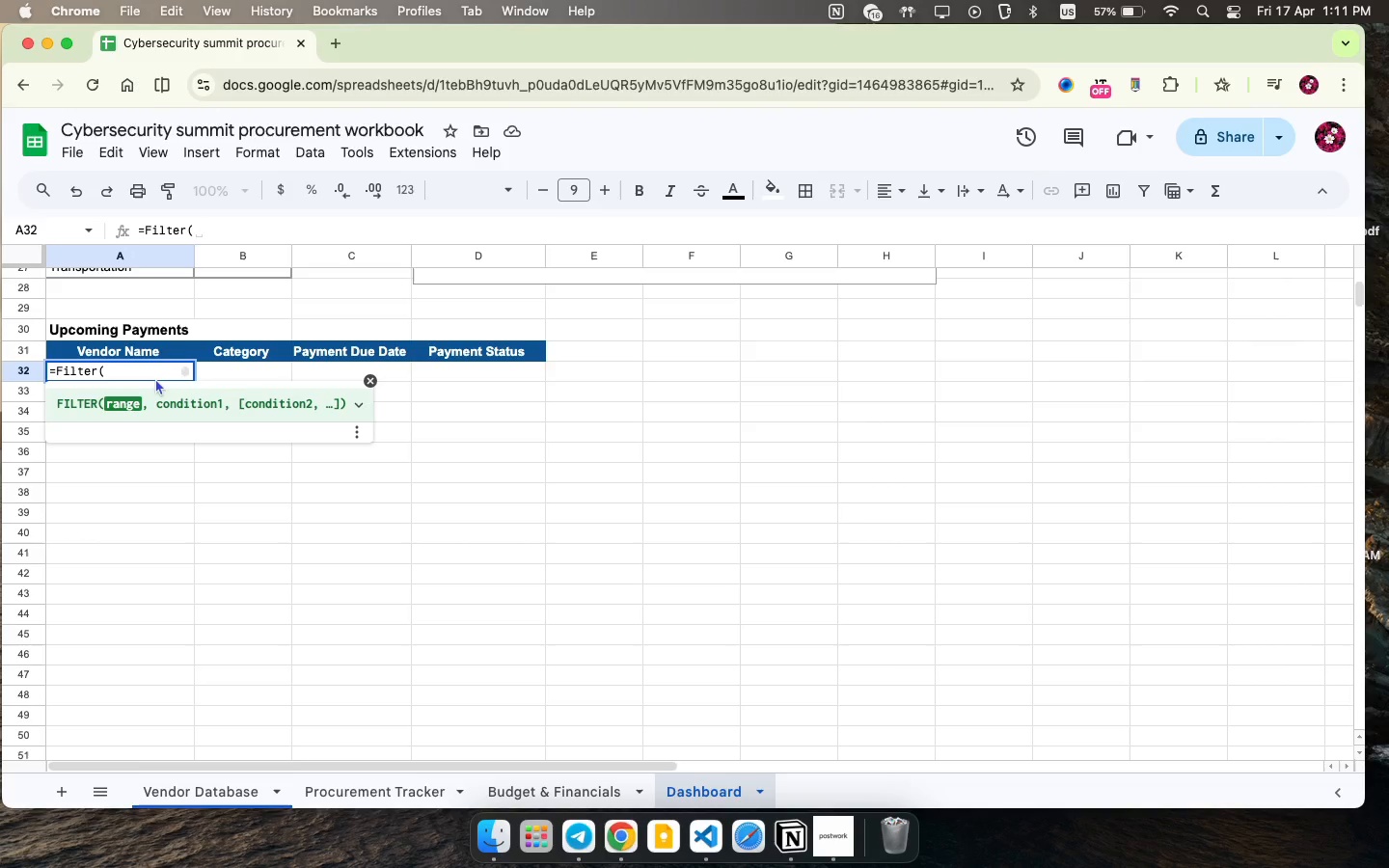 
left_click([155, 378])
 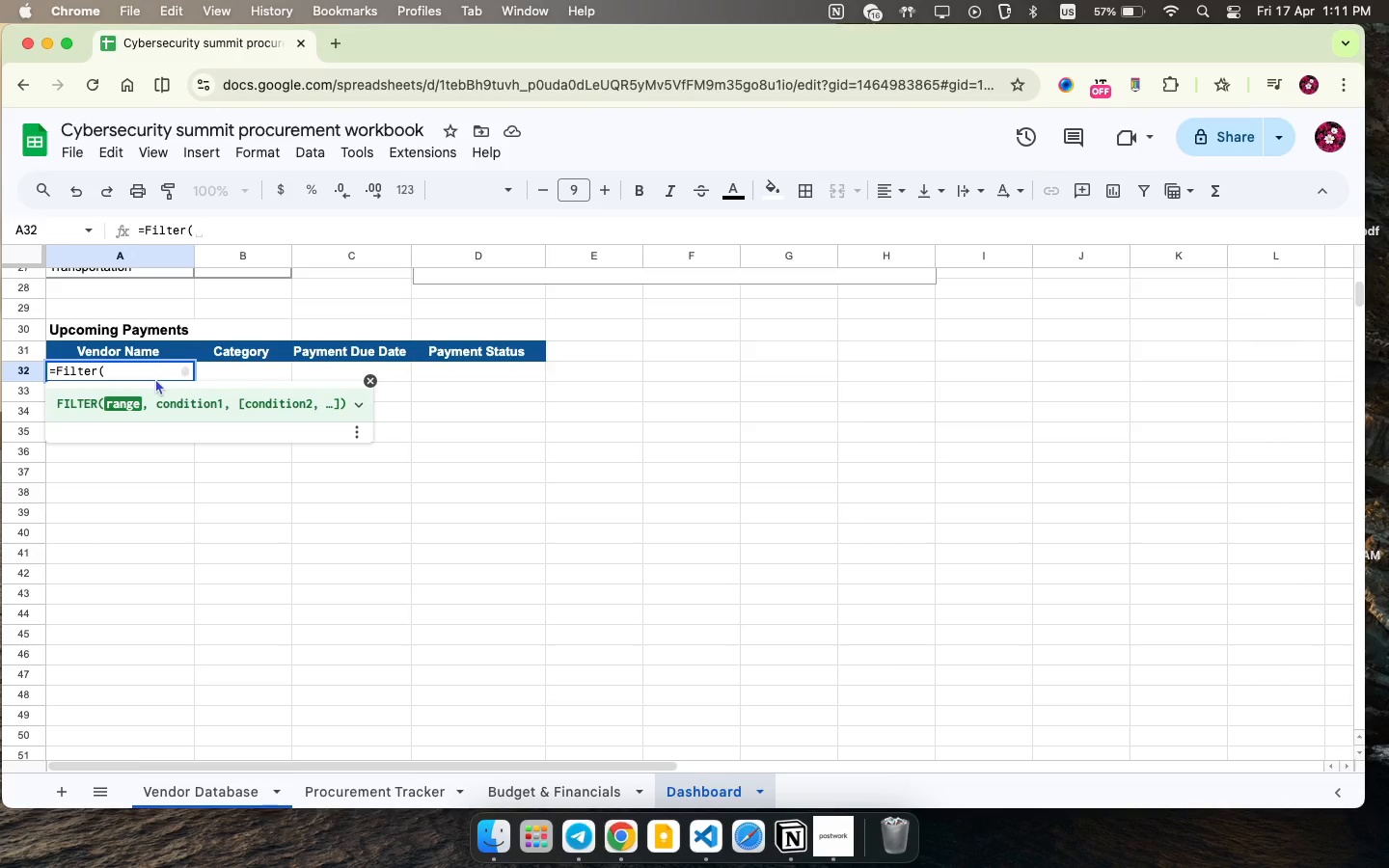 
scroll: coordinate [208, 372], scroll_direction: up, amount: 21.0
 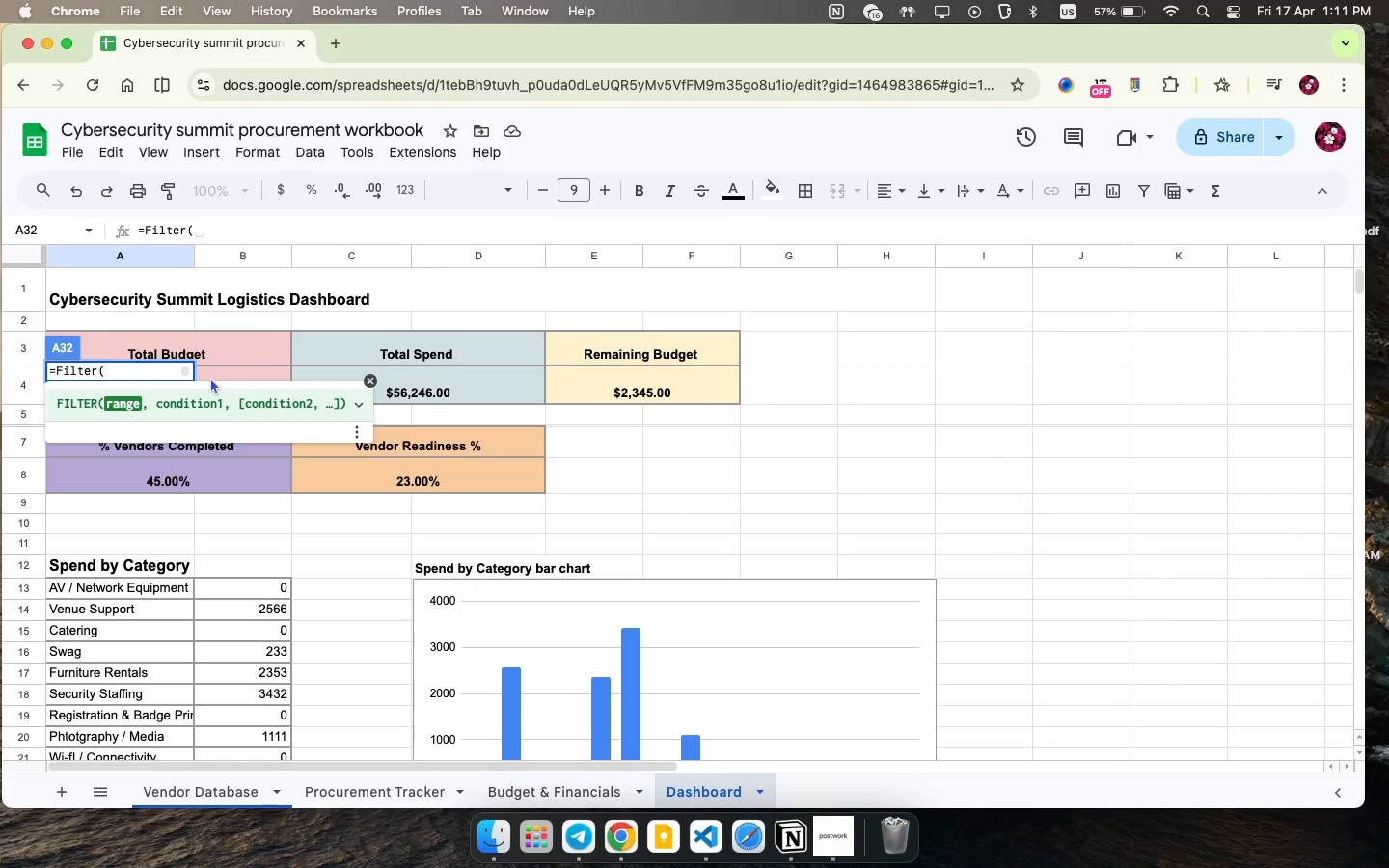 
scroll: coordinate [226, 393], scroll_direction: down, amount: 4.0
 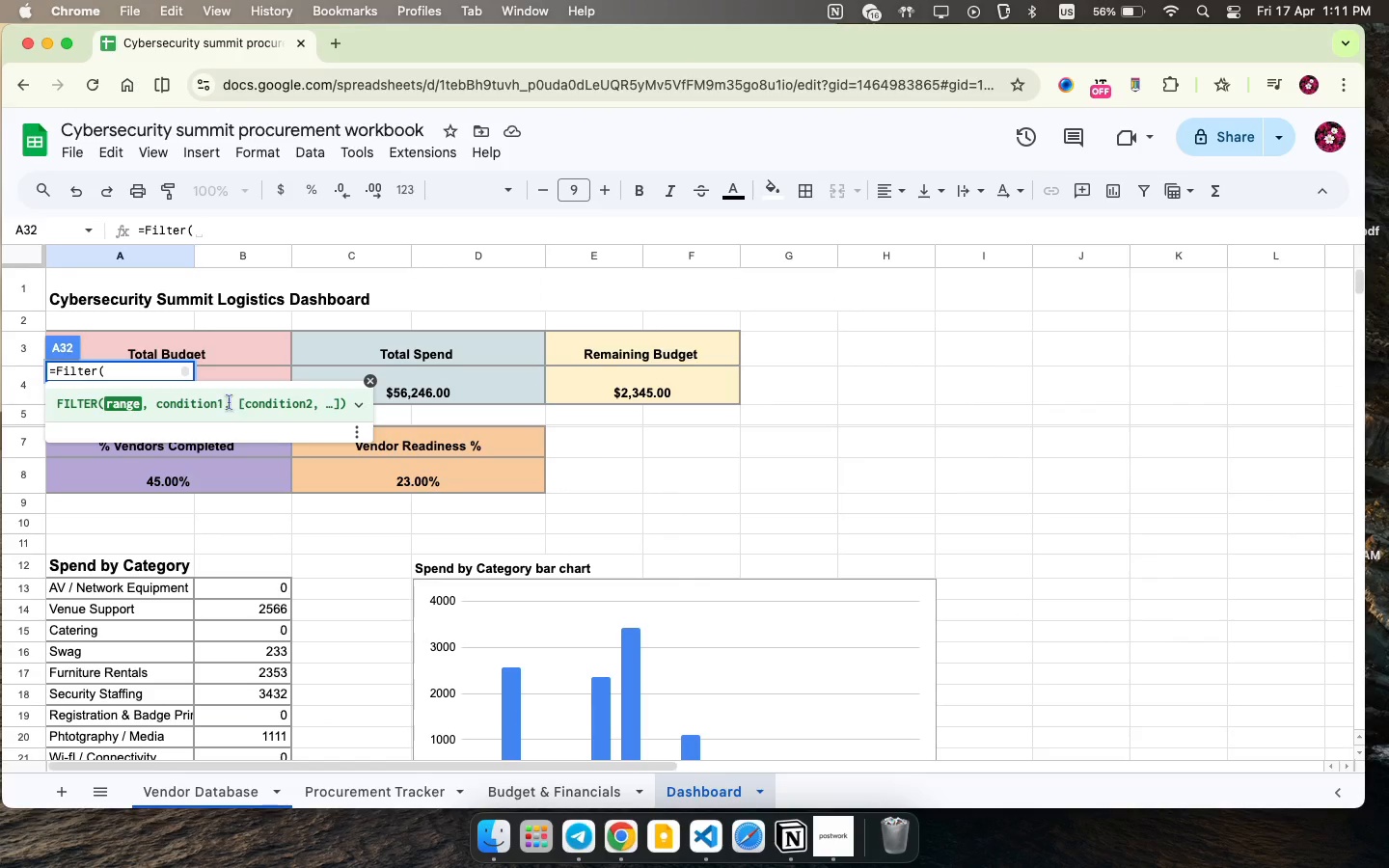 
scroll: coordinate [239, 529], scroll_direction: up, amount: 4.0